 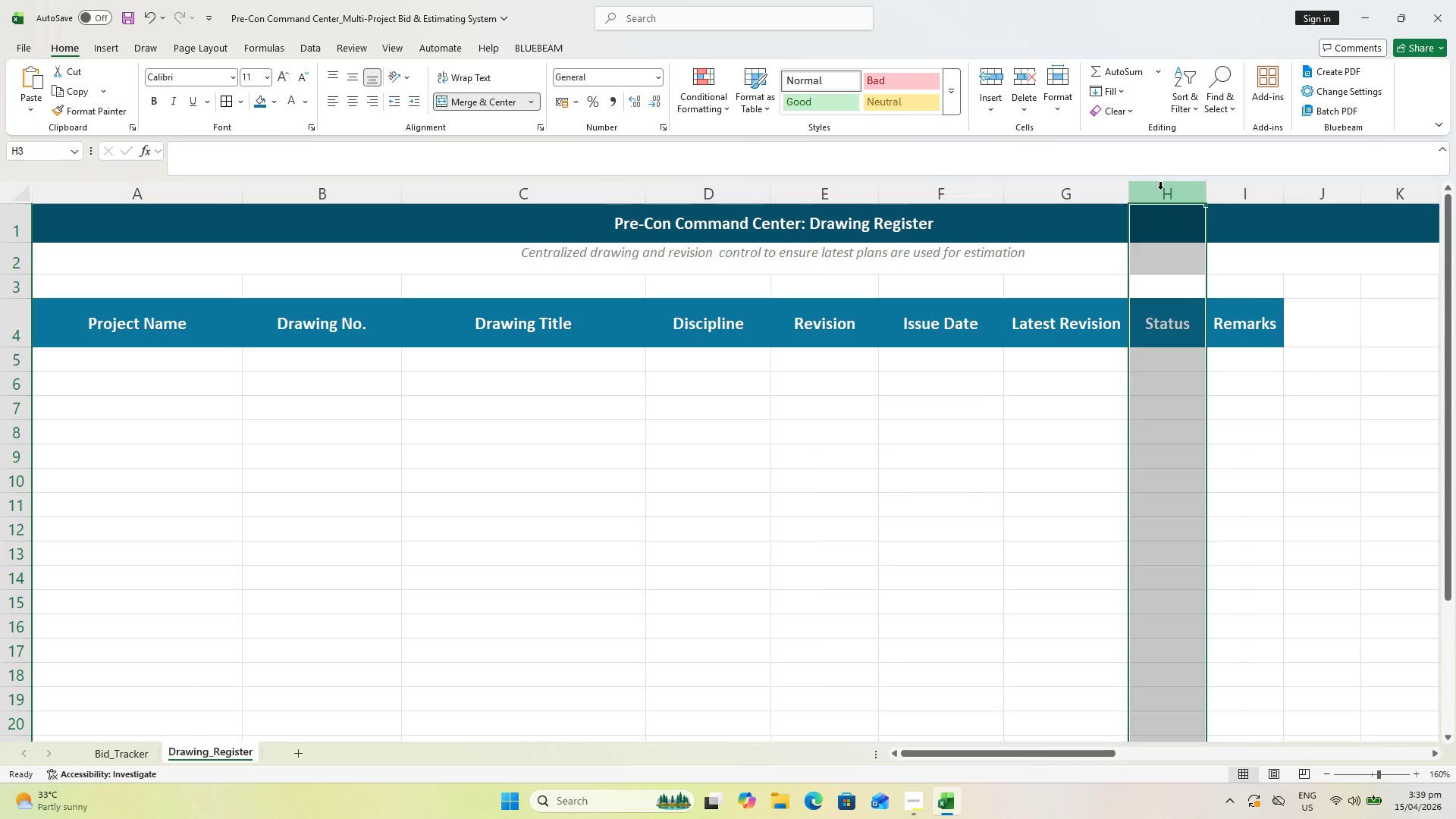 
left_click([1068, 86])
 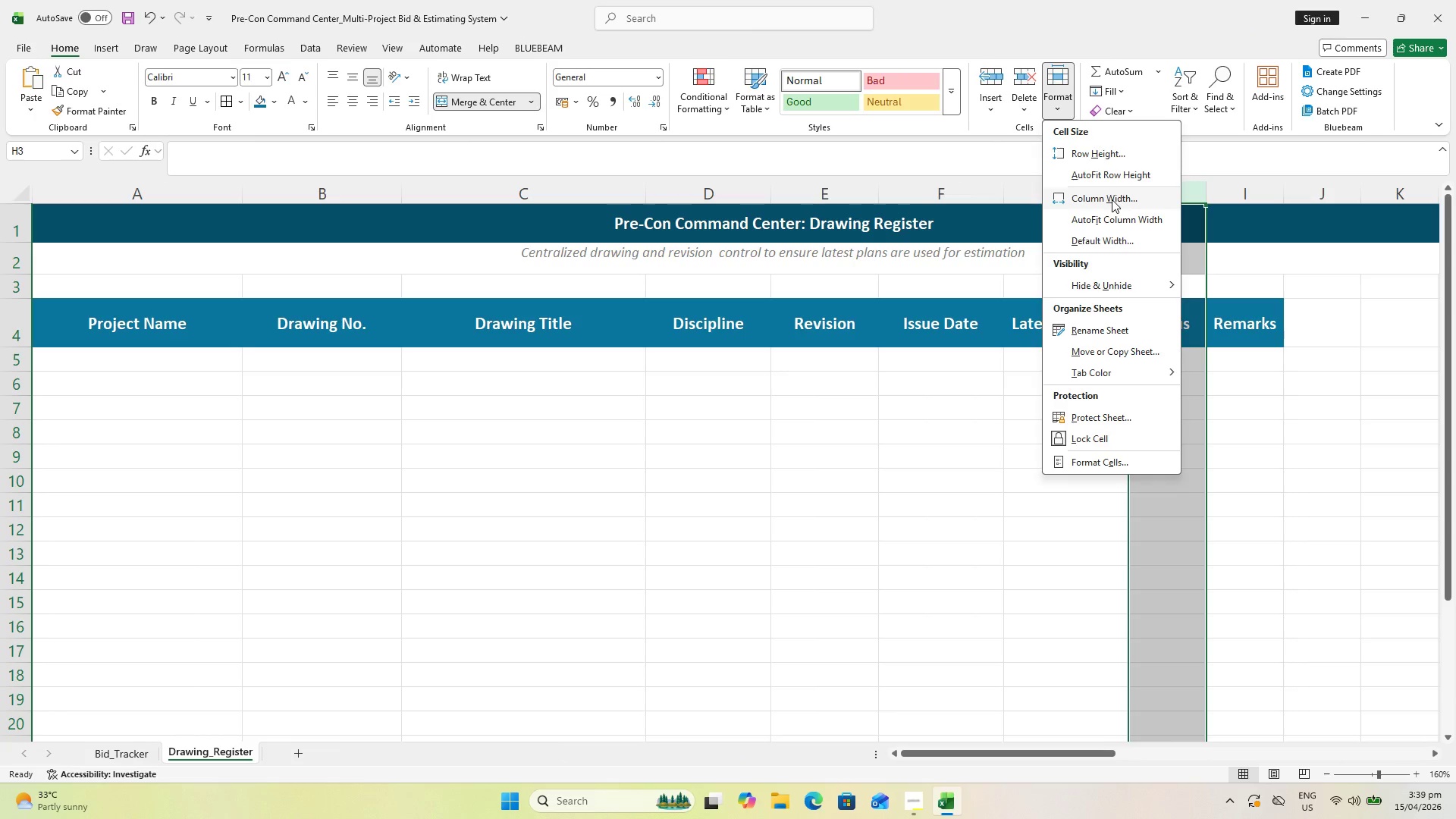 
left_click([1112, 199])
 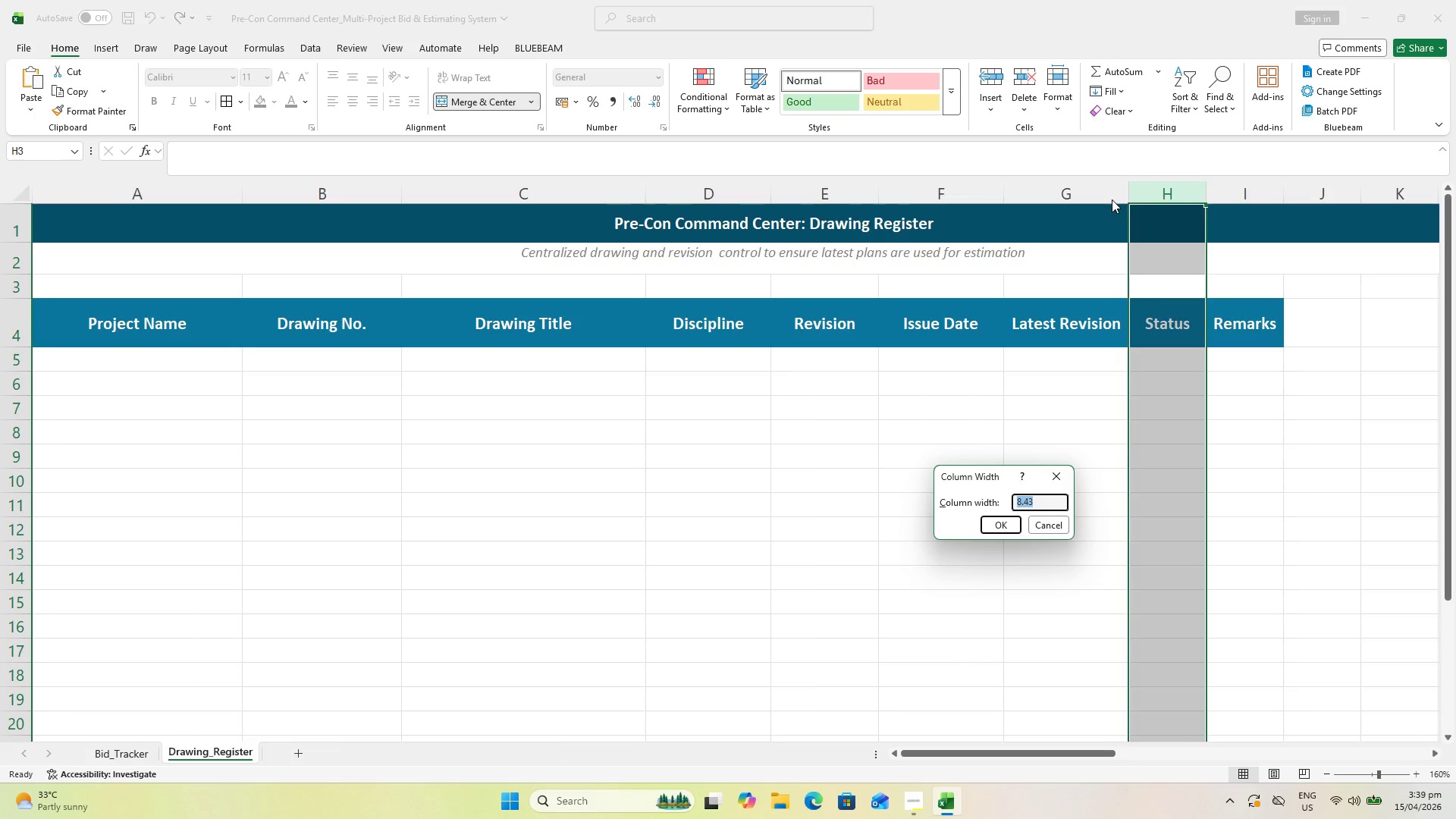 
type(16)
 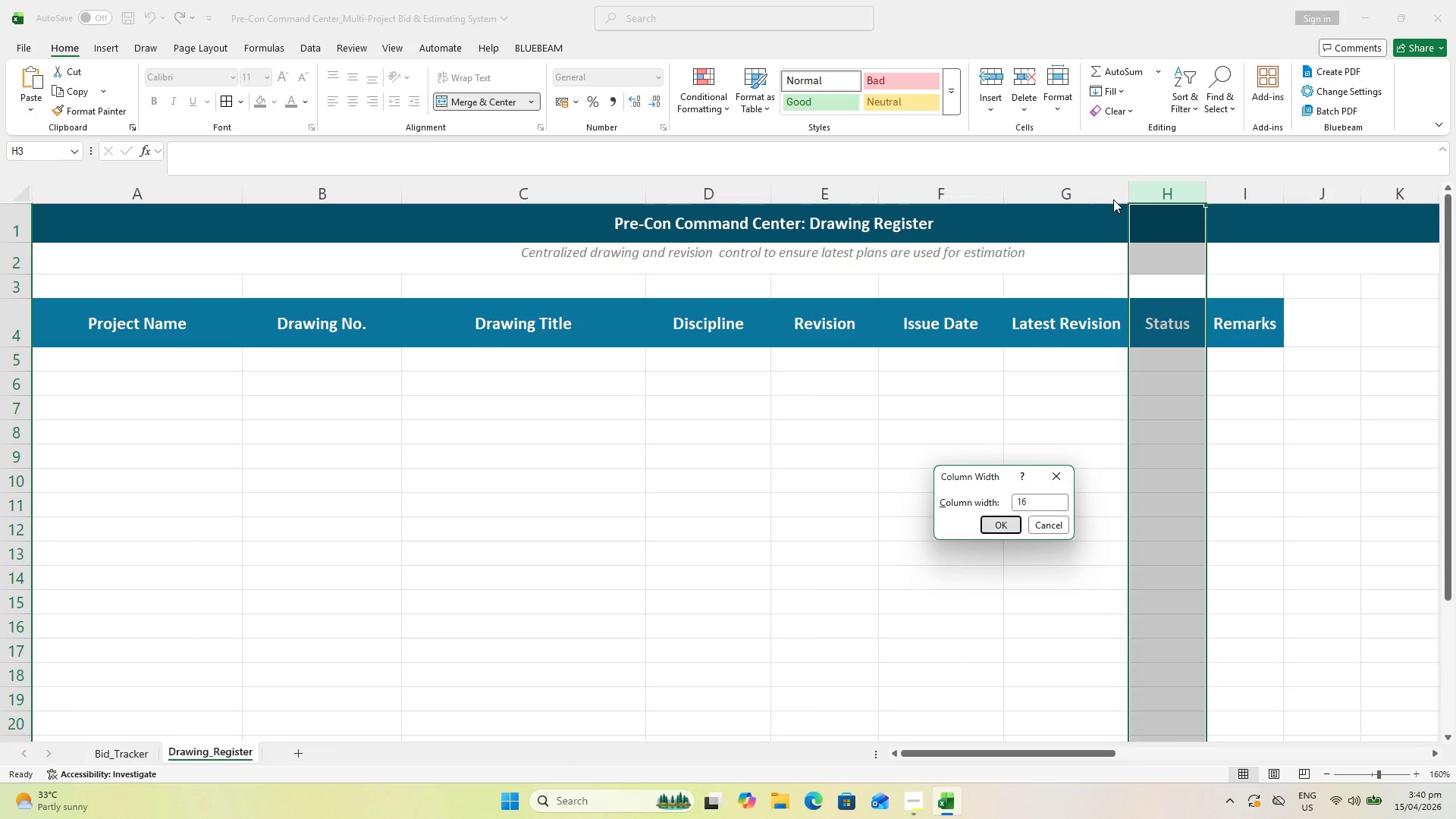 
key(Enter)
 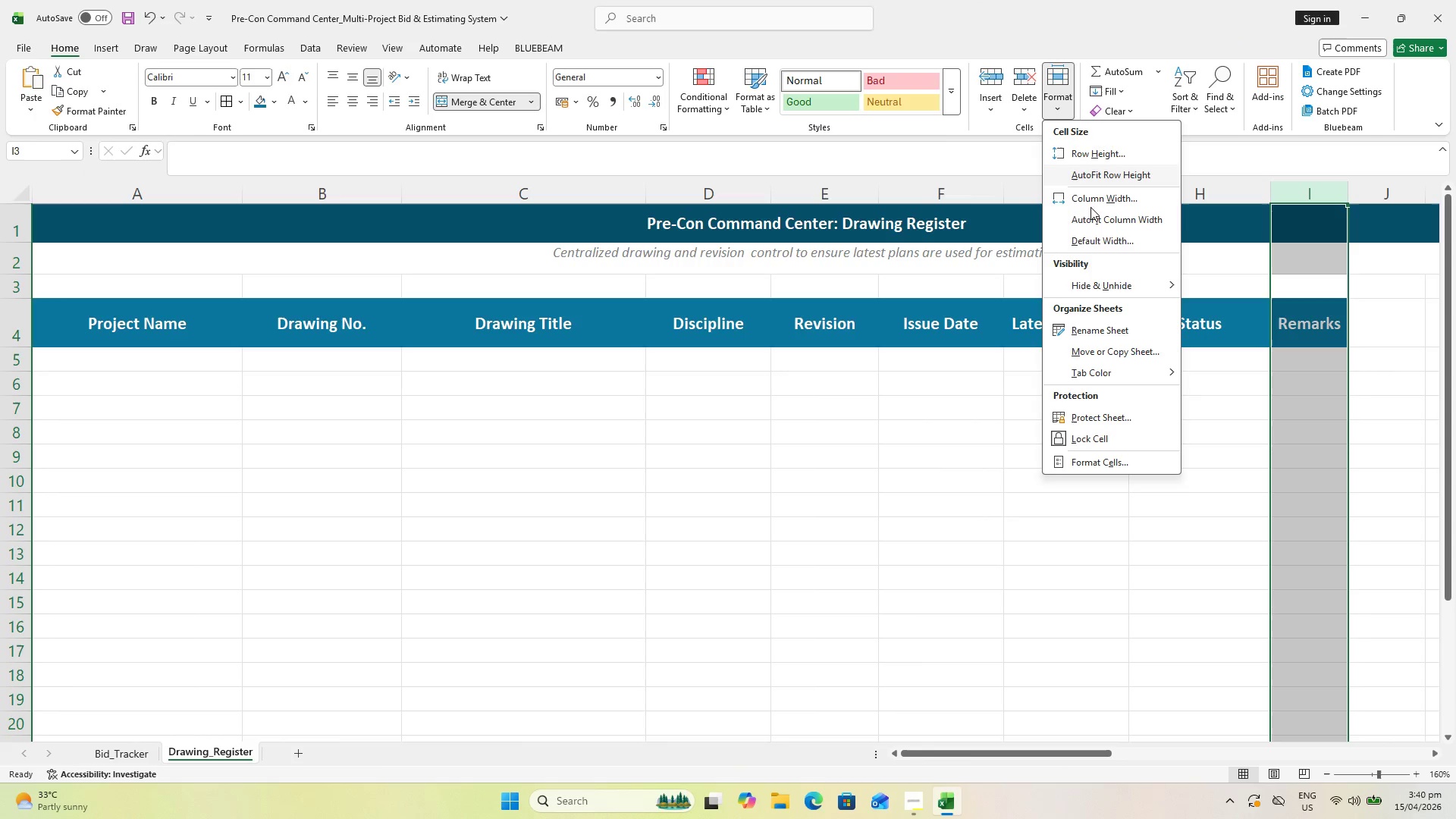 
left_click([1101, 195])
 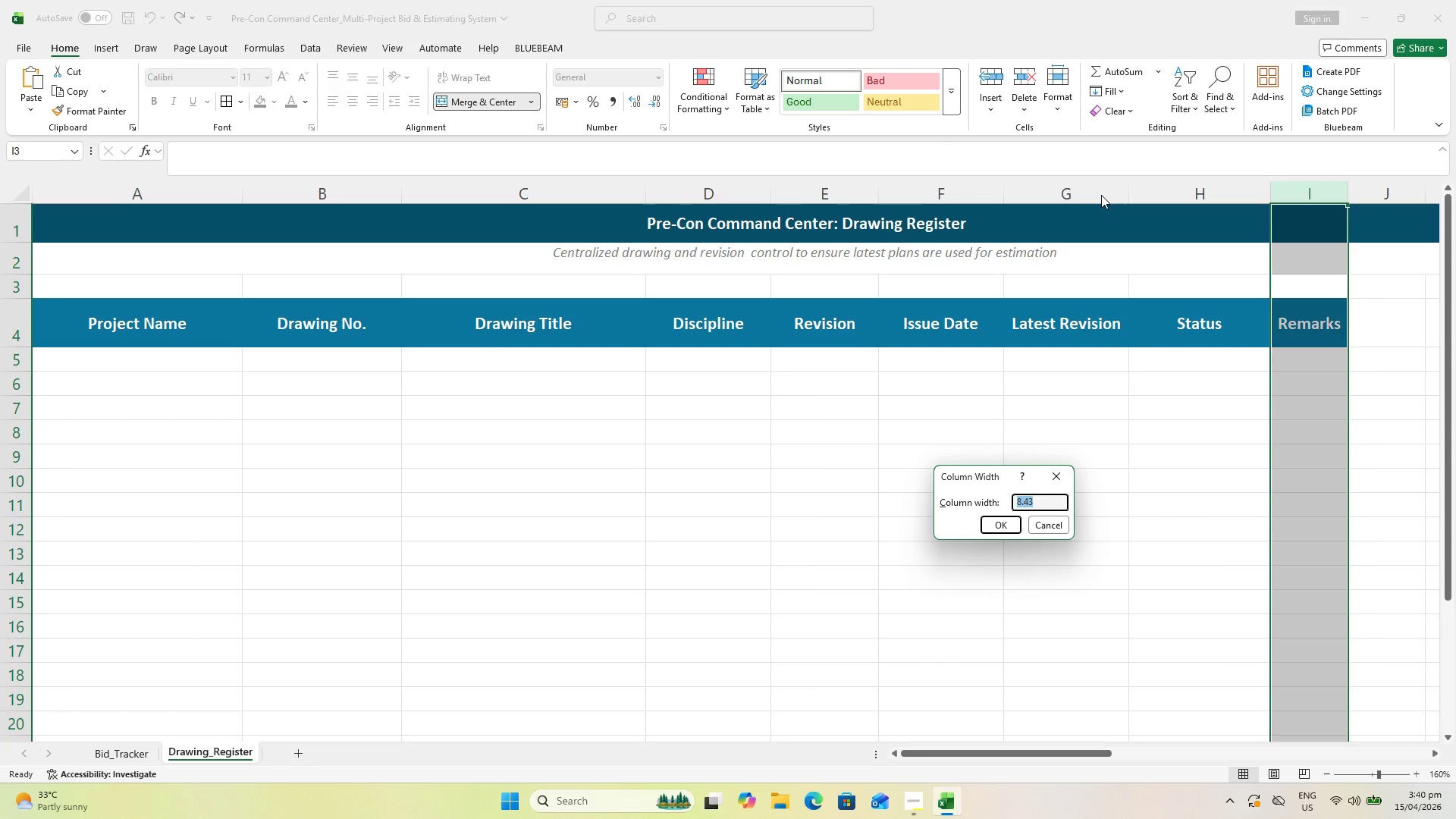 
type(28)
 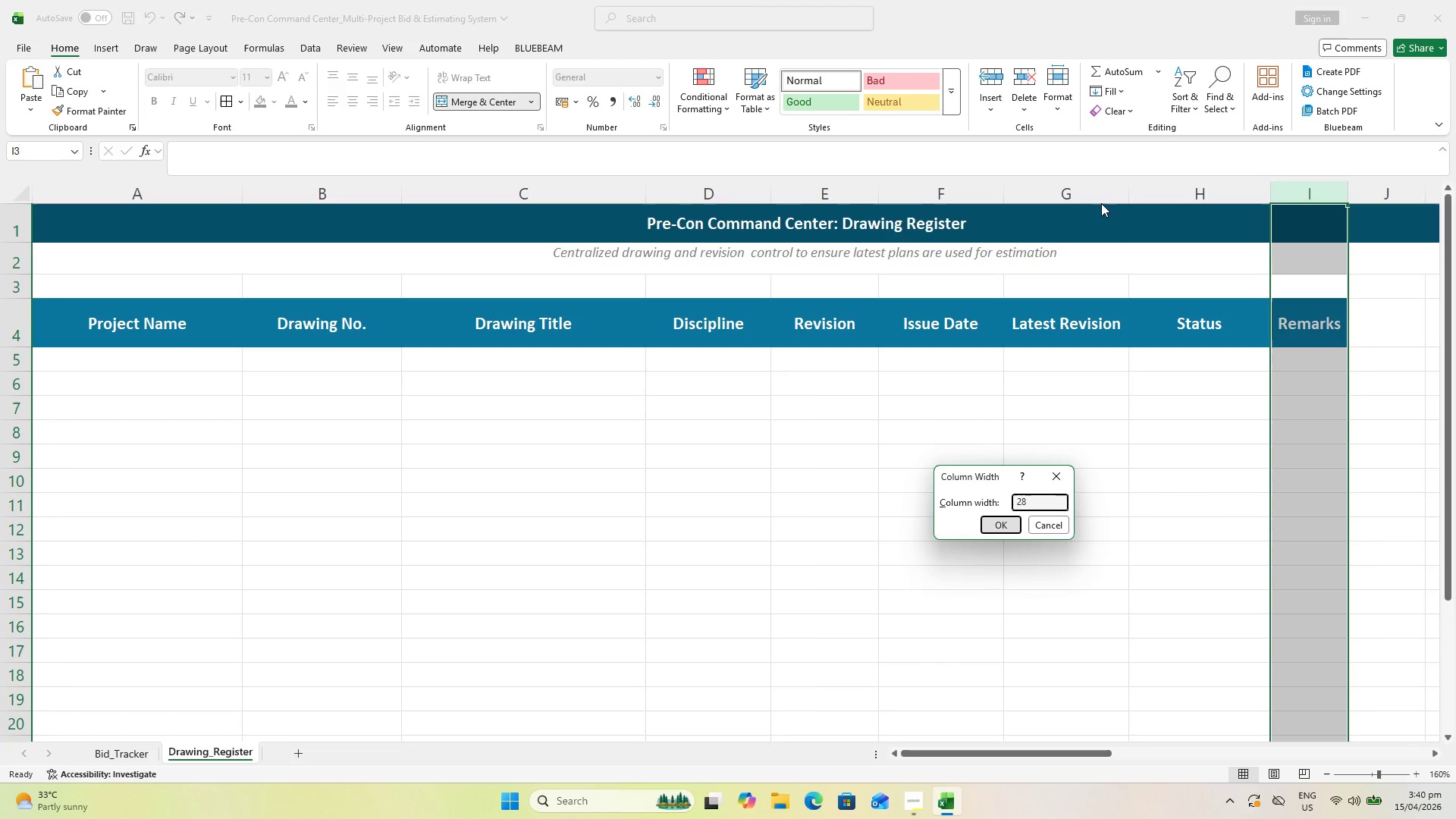 
key(Enter)
 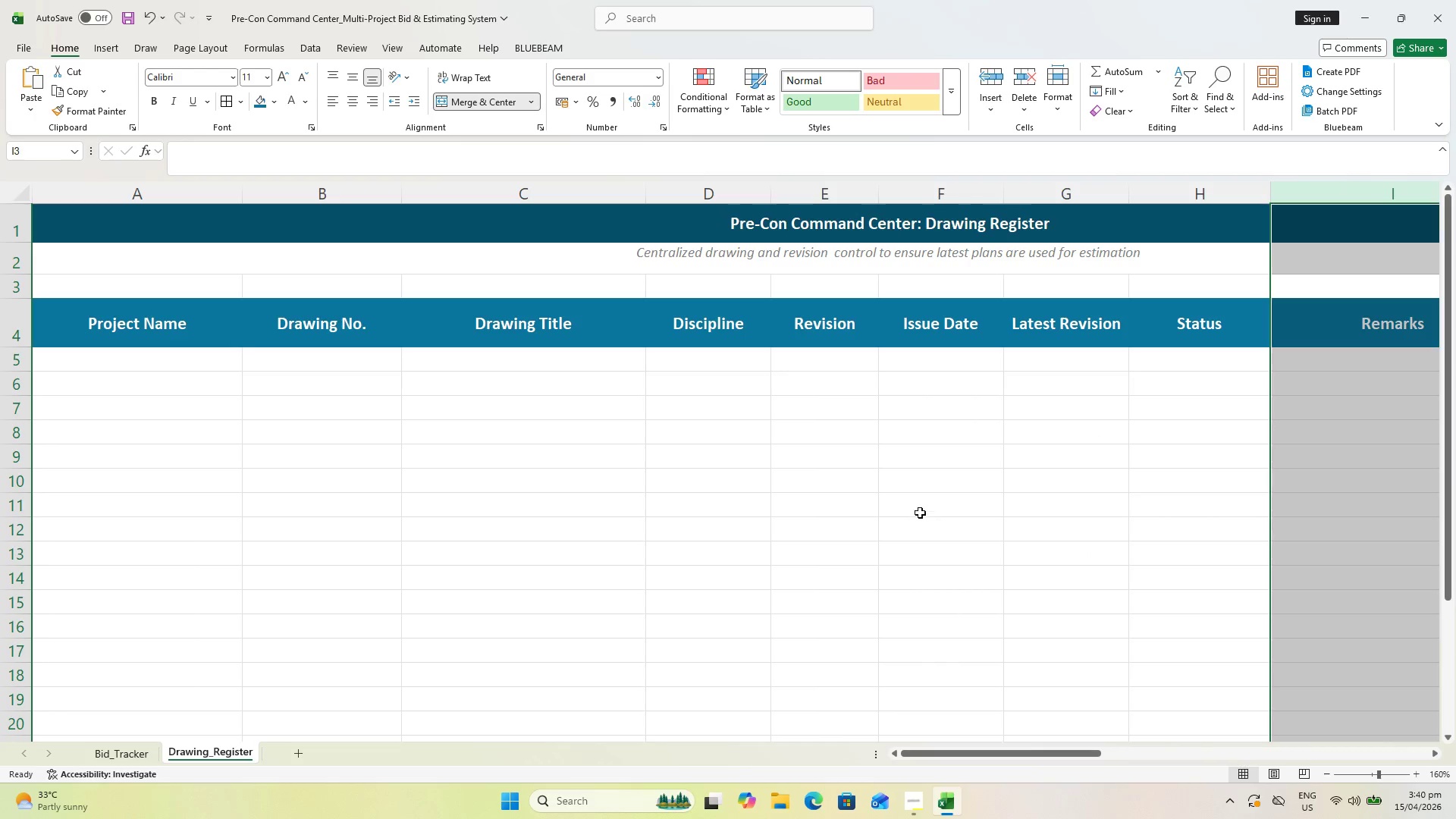 
hold_key(key=ControlLeft, duration=0.77)
scroll: coordinate [915, 512], scroll_direction: down, amount: 2.0
 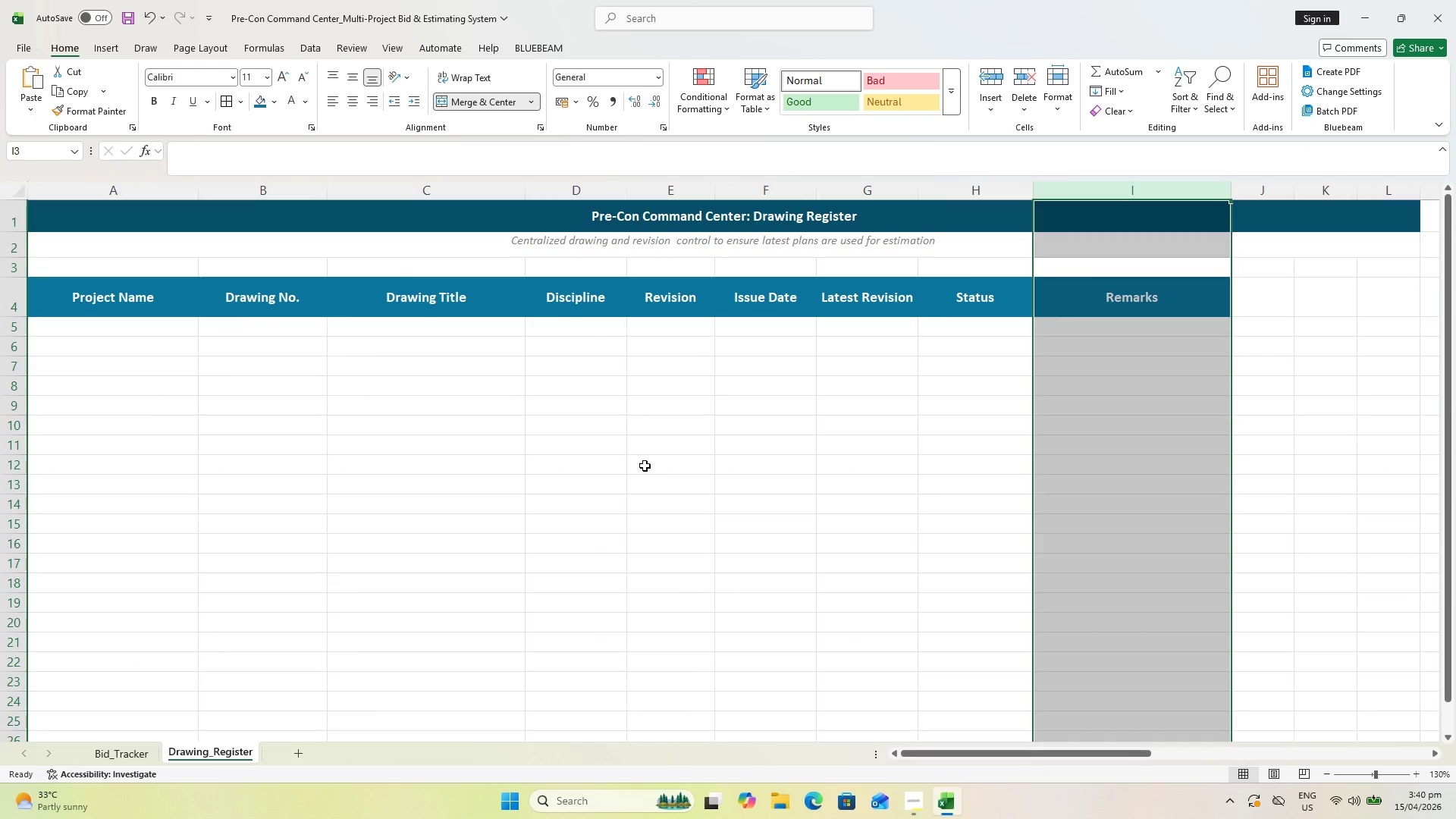 
hold_key(key=ControlLeft, duration=0.58)
scroll: coordinate [644, 462], scroll_direction: up, amount: 1.0
 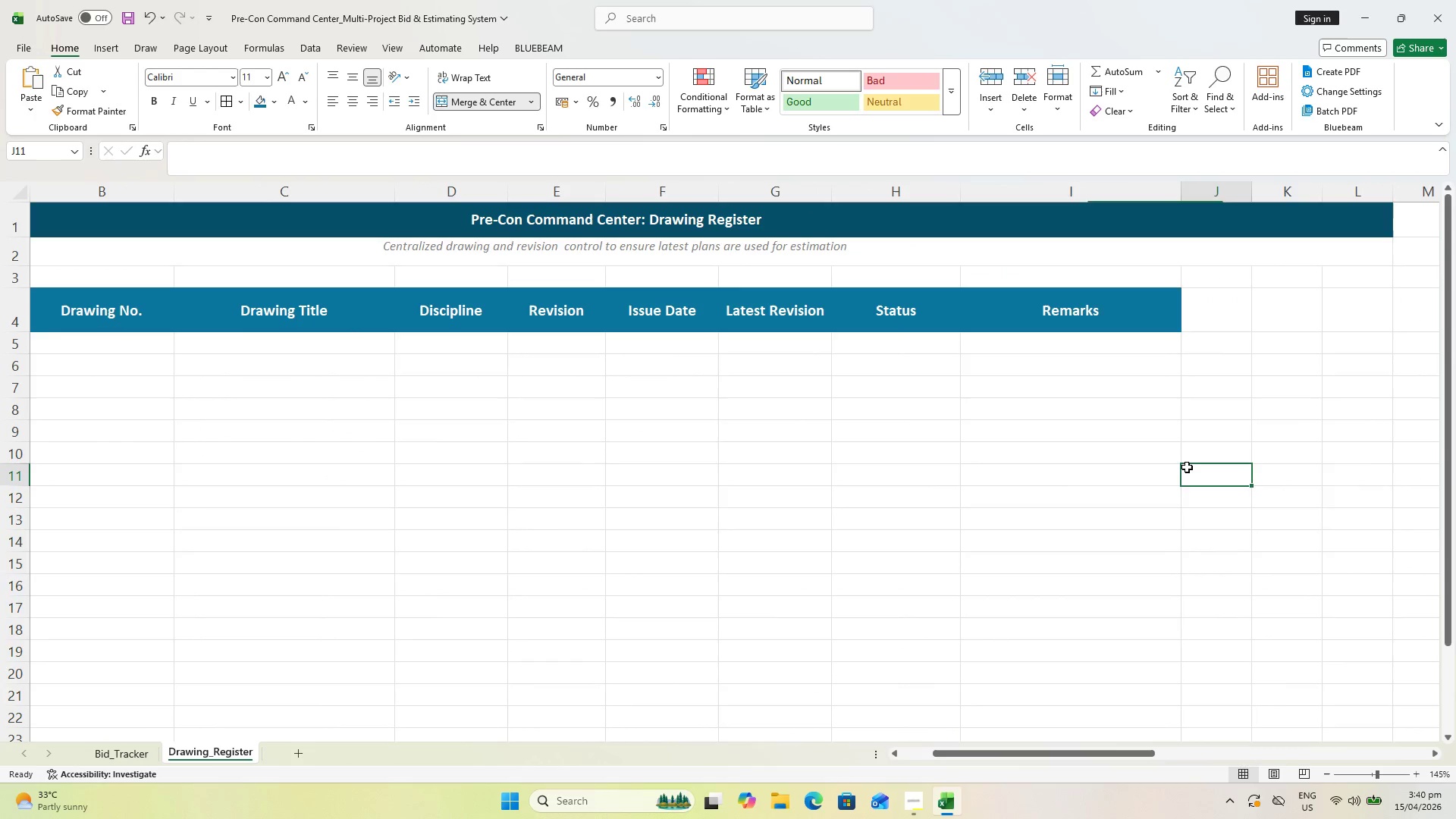 
key(Control+S)
 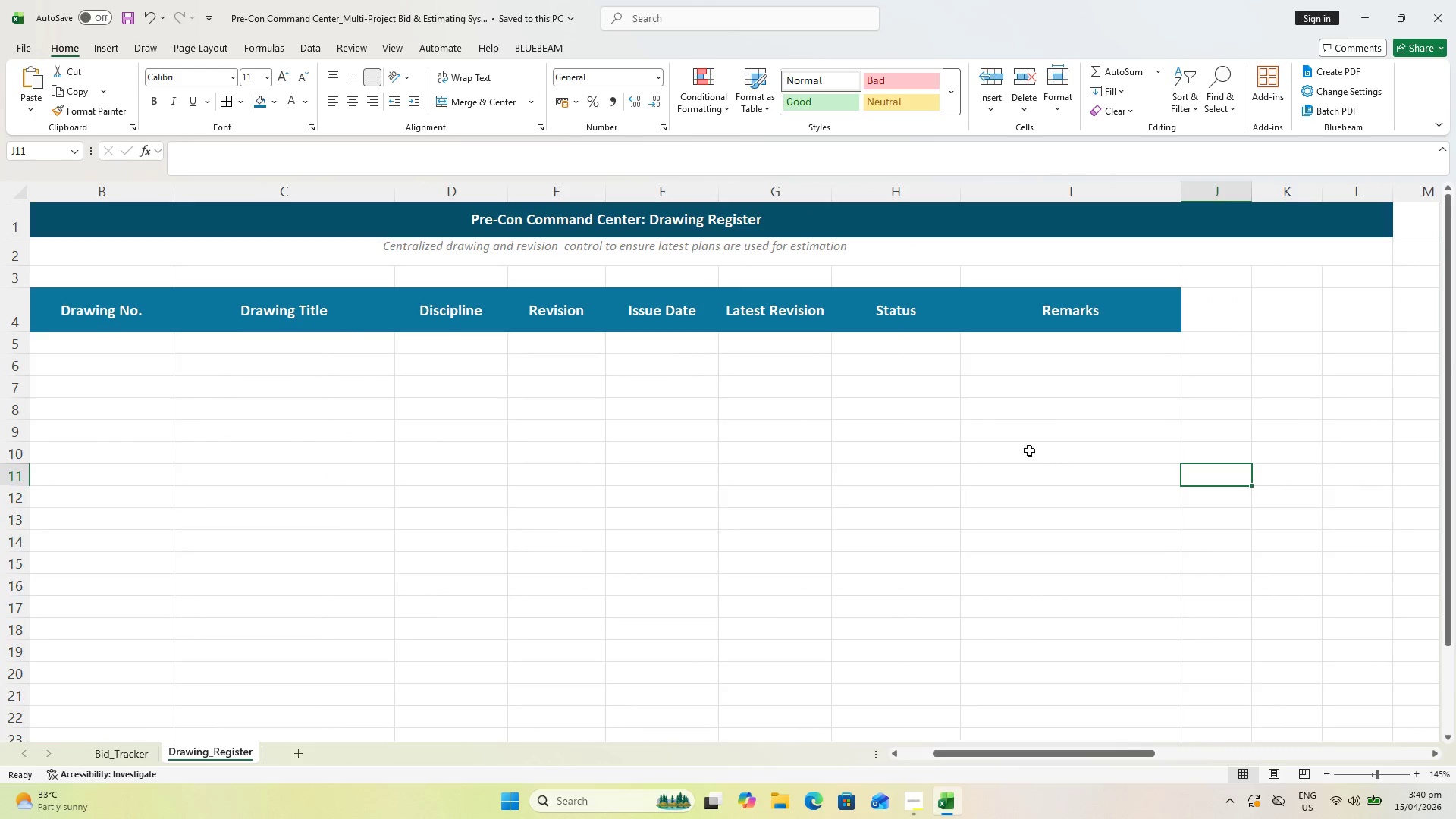 
left_click([74, 322])
 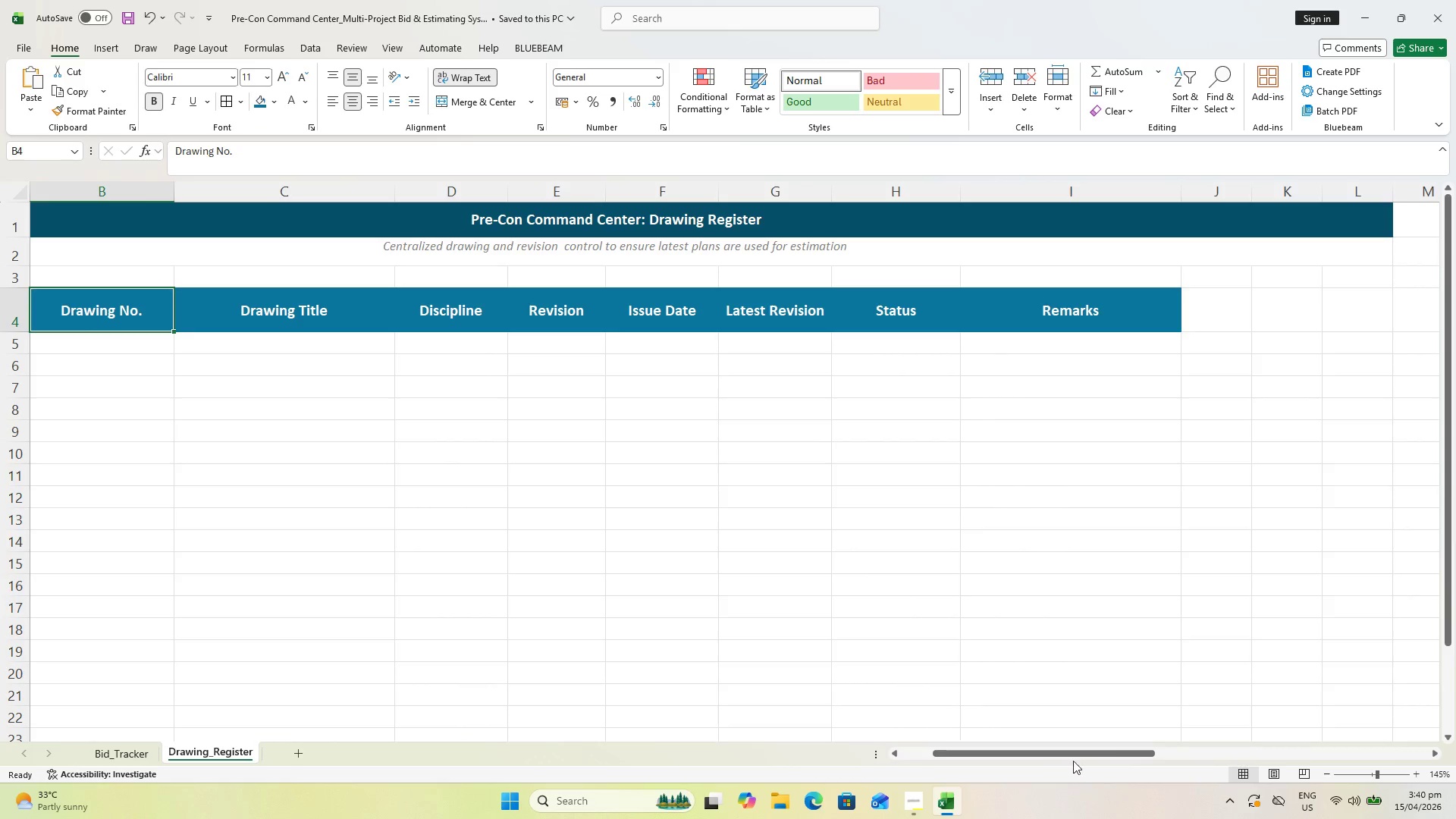 
left_click([1067, 748])
 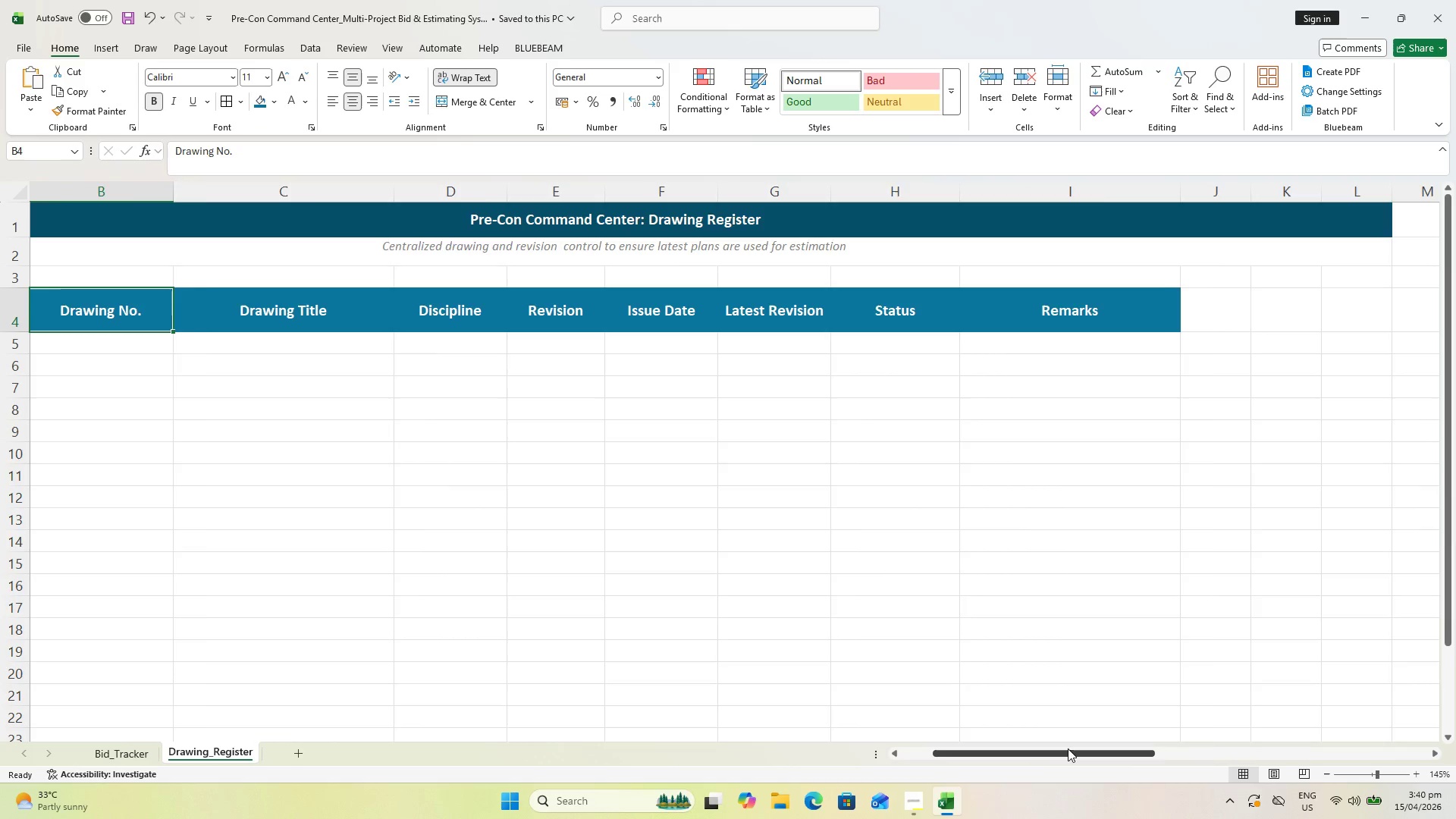 
left_click_drag(start_coordinate=[1068, 748], to_coordinate=[880, 746])
 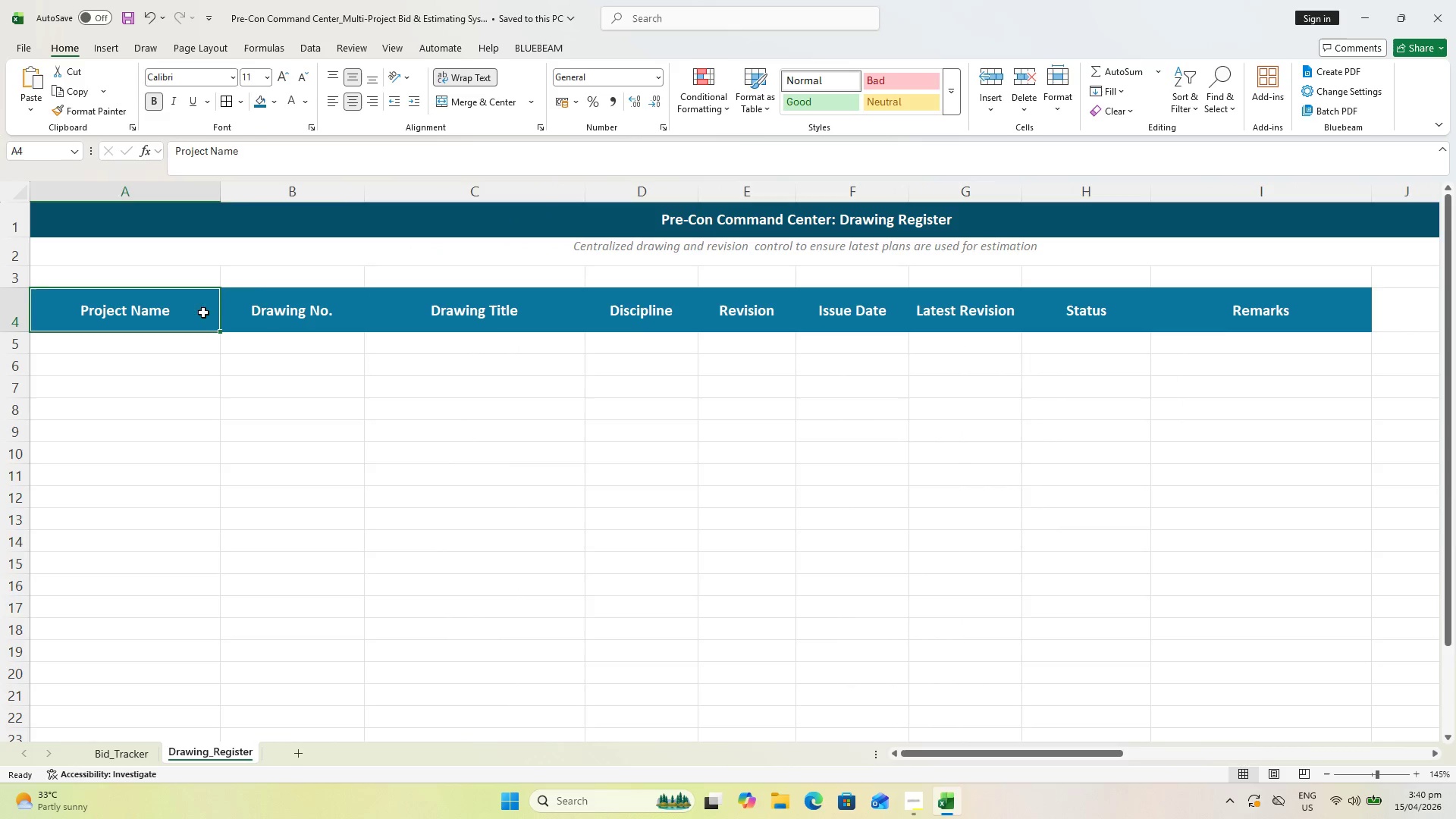 
hold_key(key=ShiftLeft, duration=0.69)
left_click([1309, 334])
 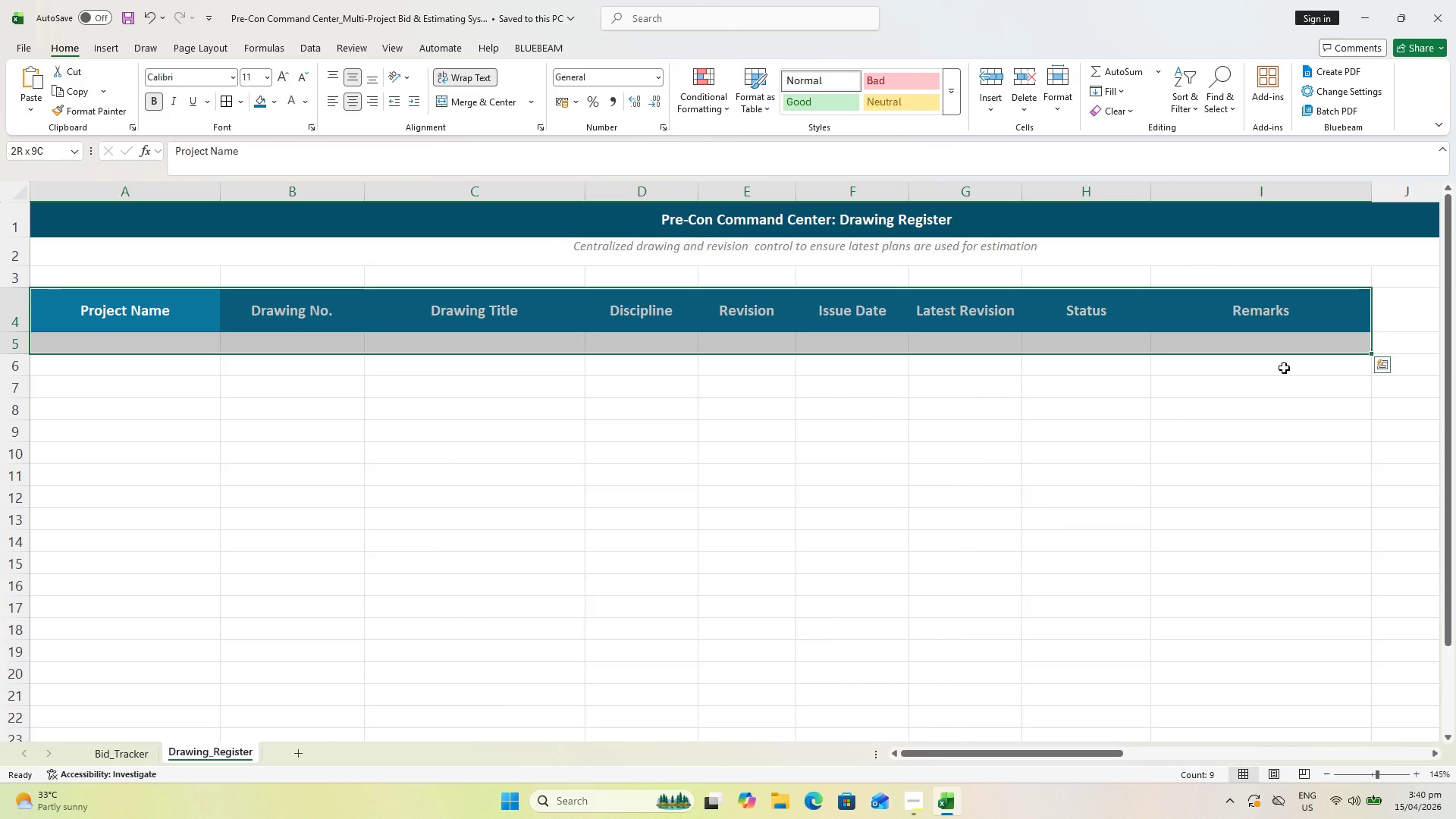 
hold_key(key=ShiftLeft, duration=1.5)
left_click([1277, 323])
 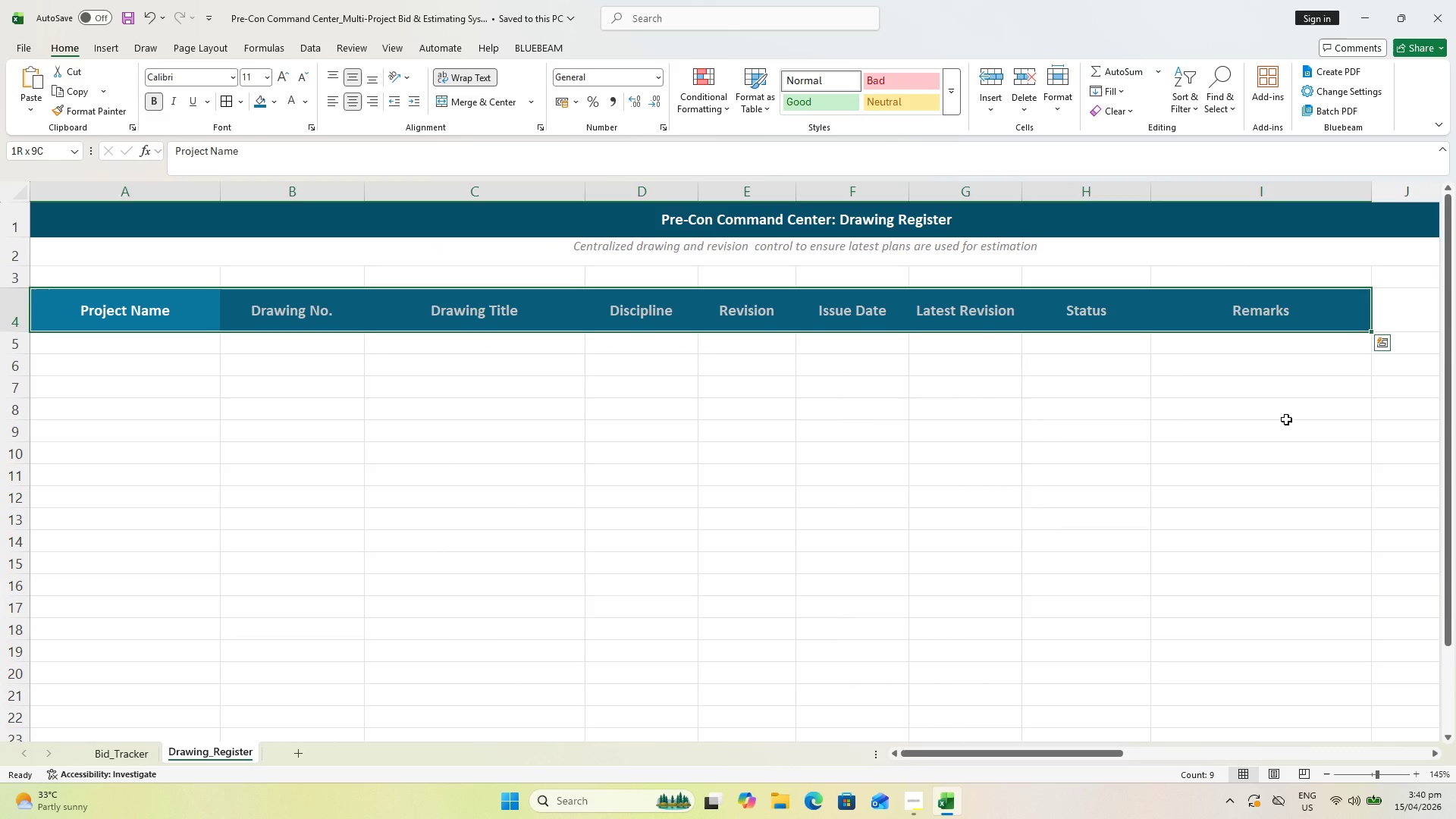 
hold_key(key=ShiftLeft, duration=1.5)
left_click([1316, 592])
 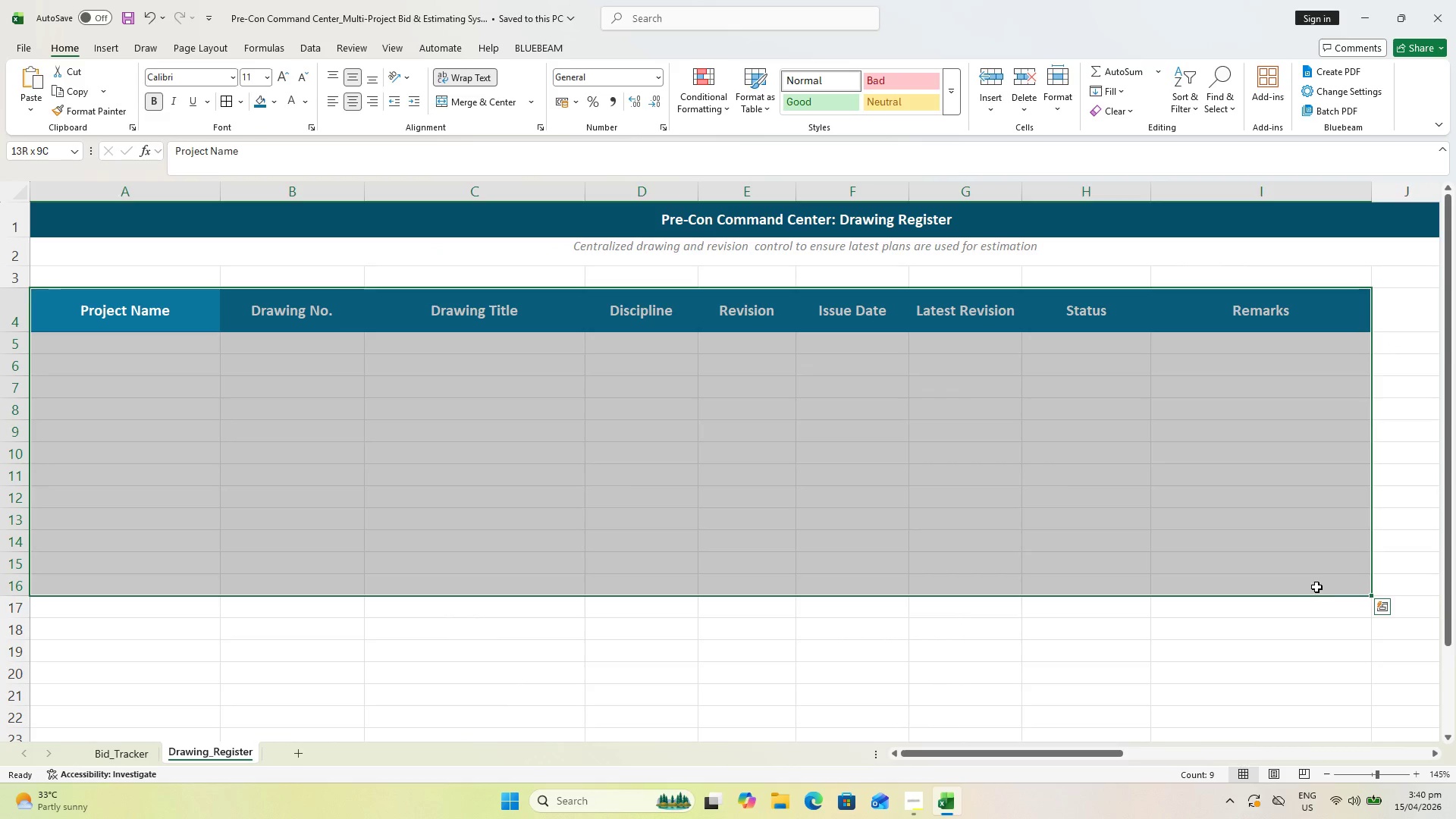 
hold_key(key=ShiftLeft, duration=0.38)
left_click([1320, 569])
 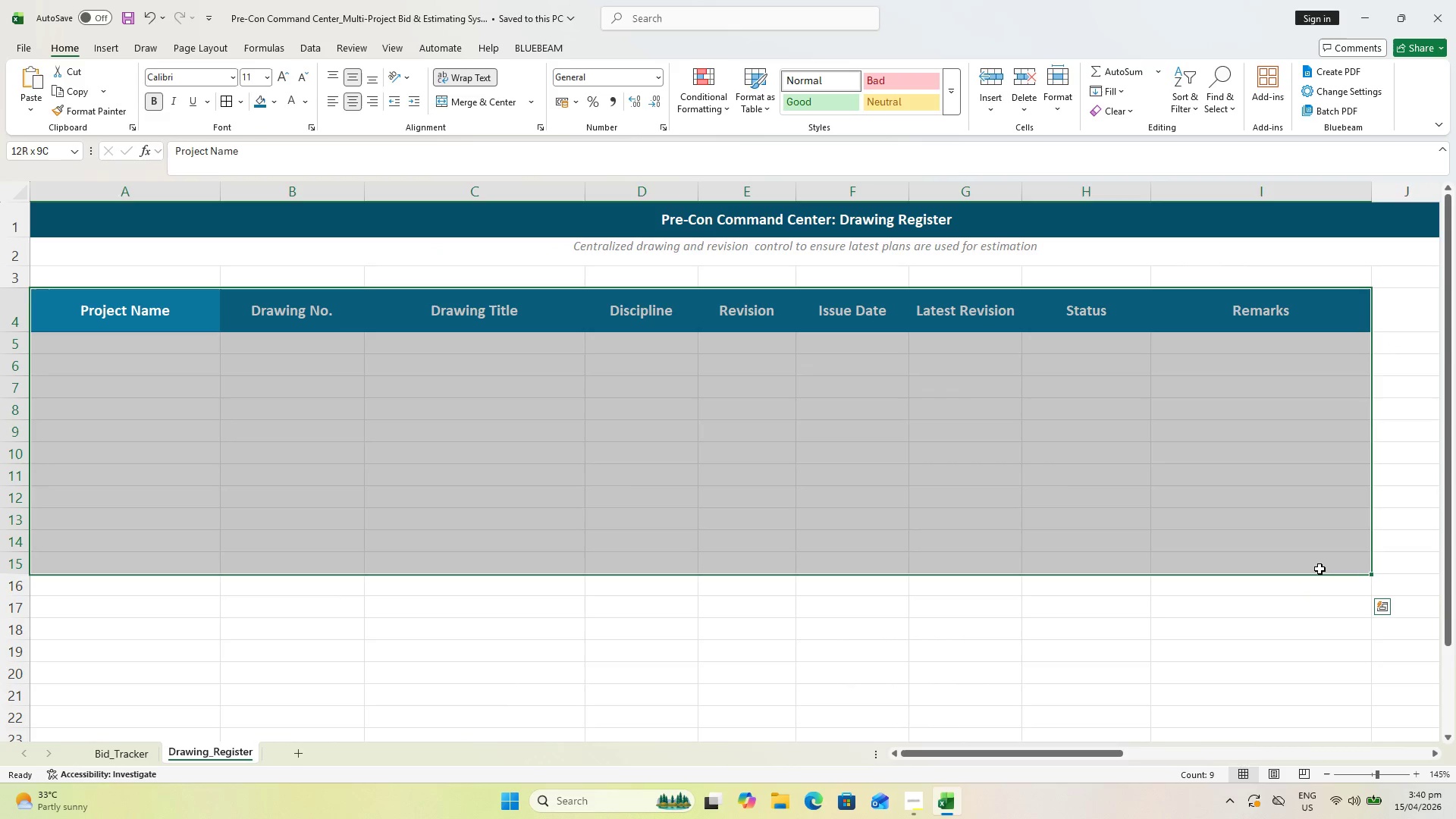 
hold_key(key=ShiftLeft, duration=5.25)
left_click_drag(start_coordinate=[111, 334], to_coordinate=[93, 570])
 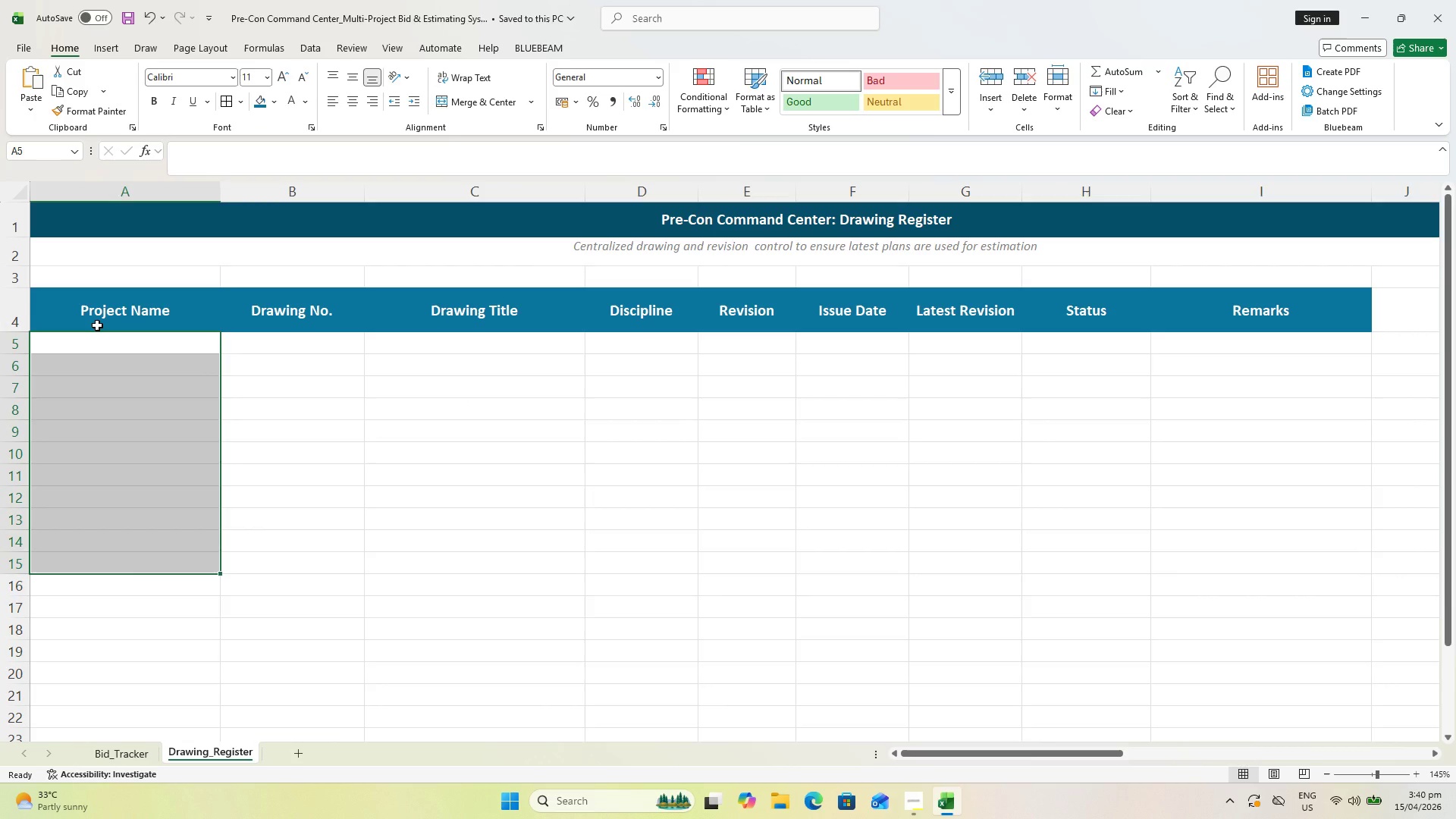 
left_click([97, 324])
 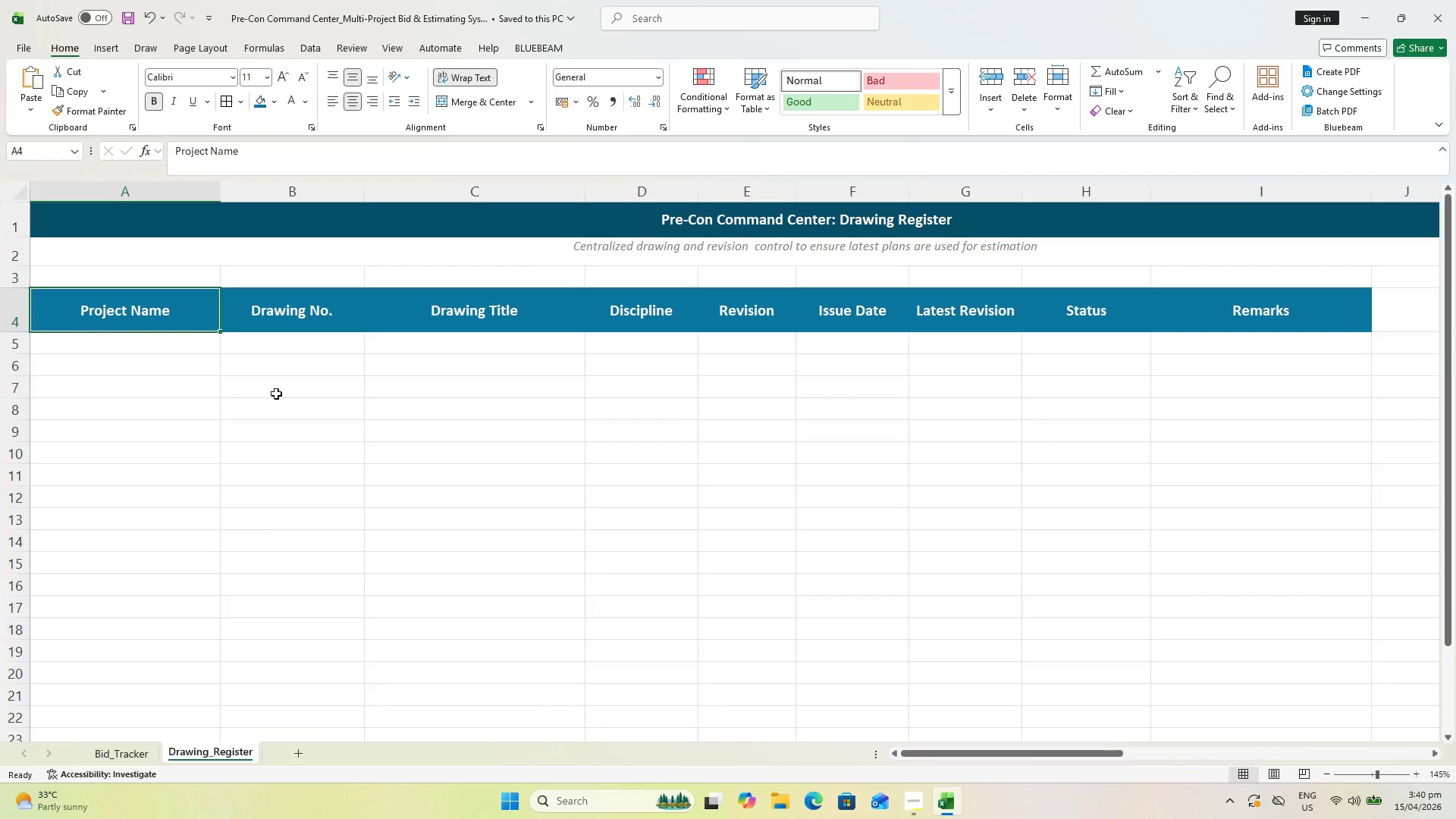 
hold_key(key=ShiftLeft, duration=1.5)
double_click([1272, 575])
 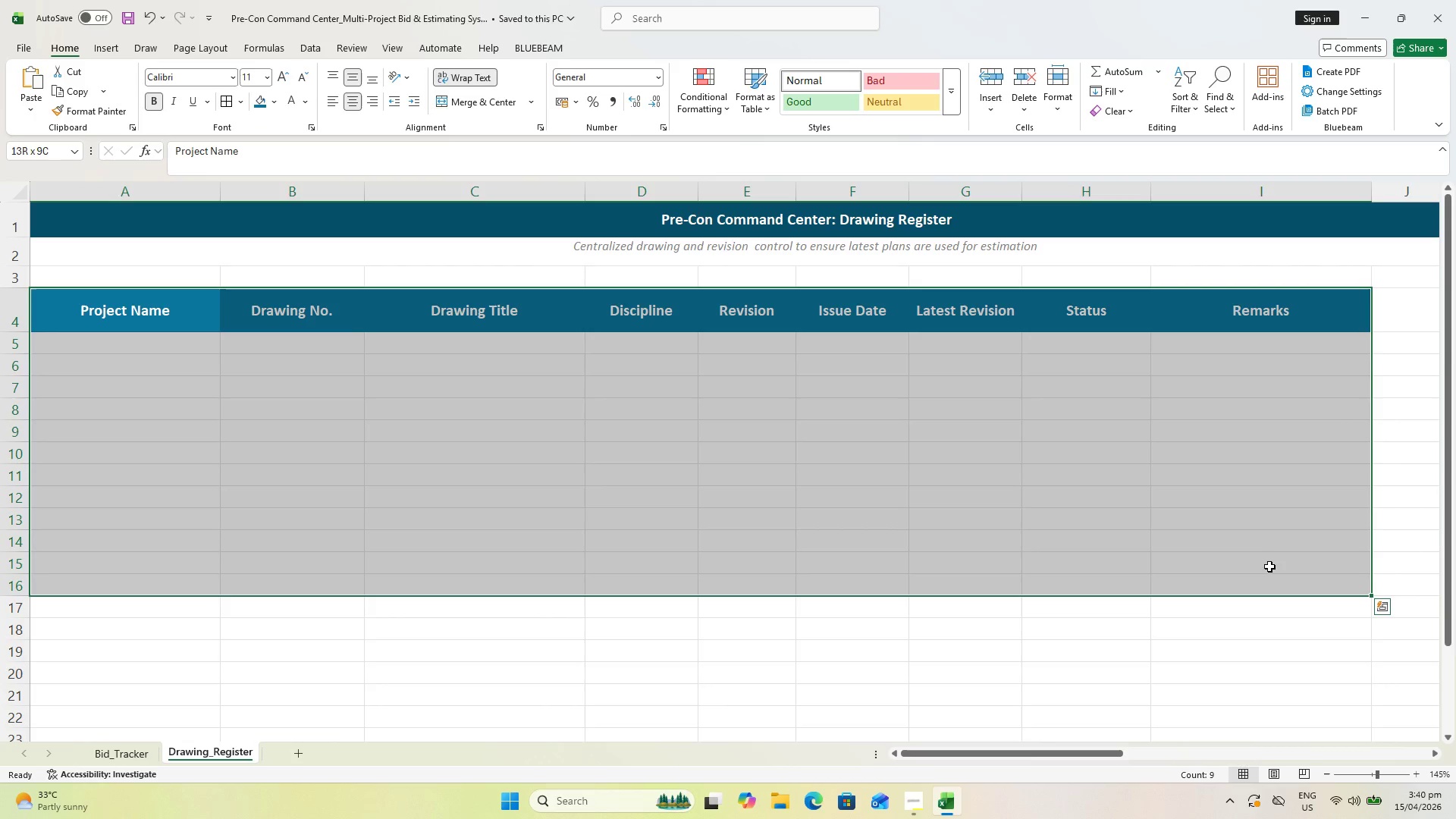 
left_click([1267, 557])
 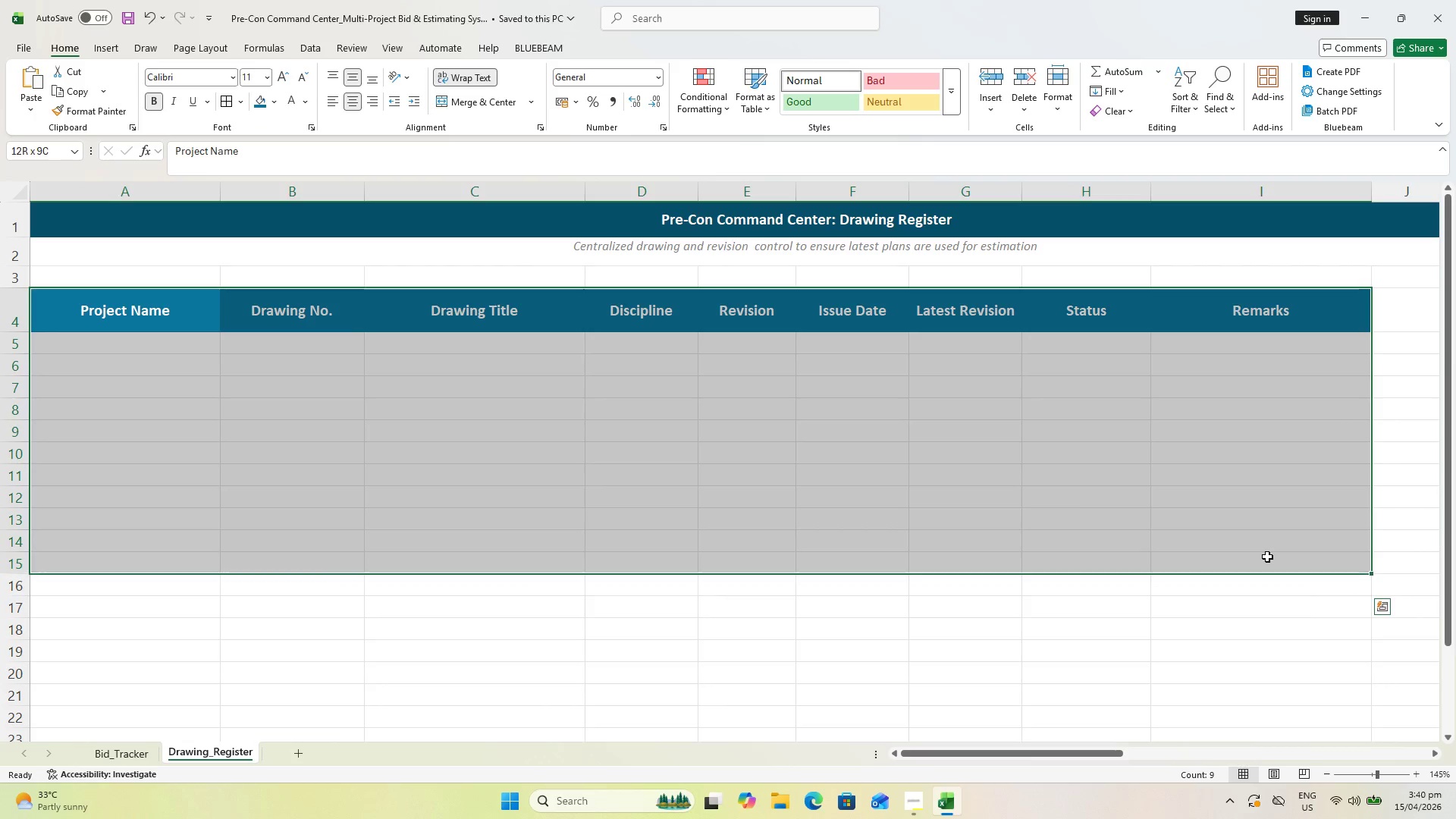 
key(Shift+ShiftLeft)
 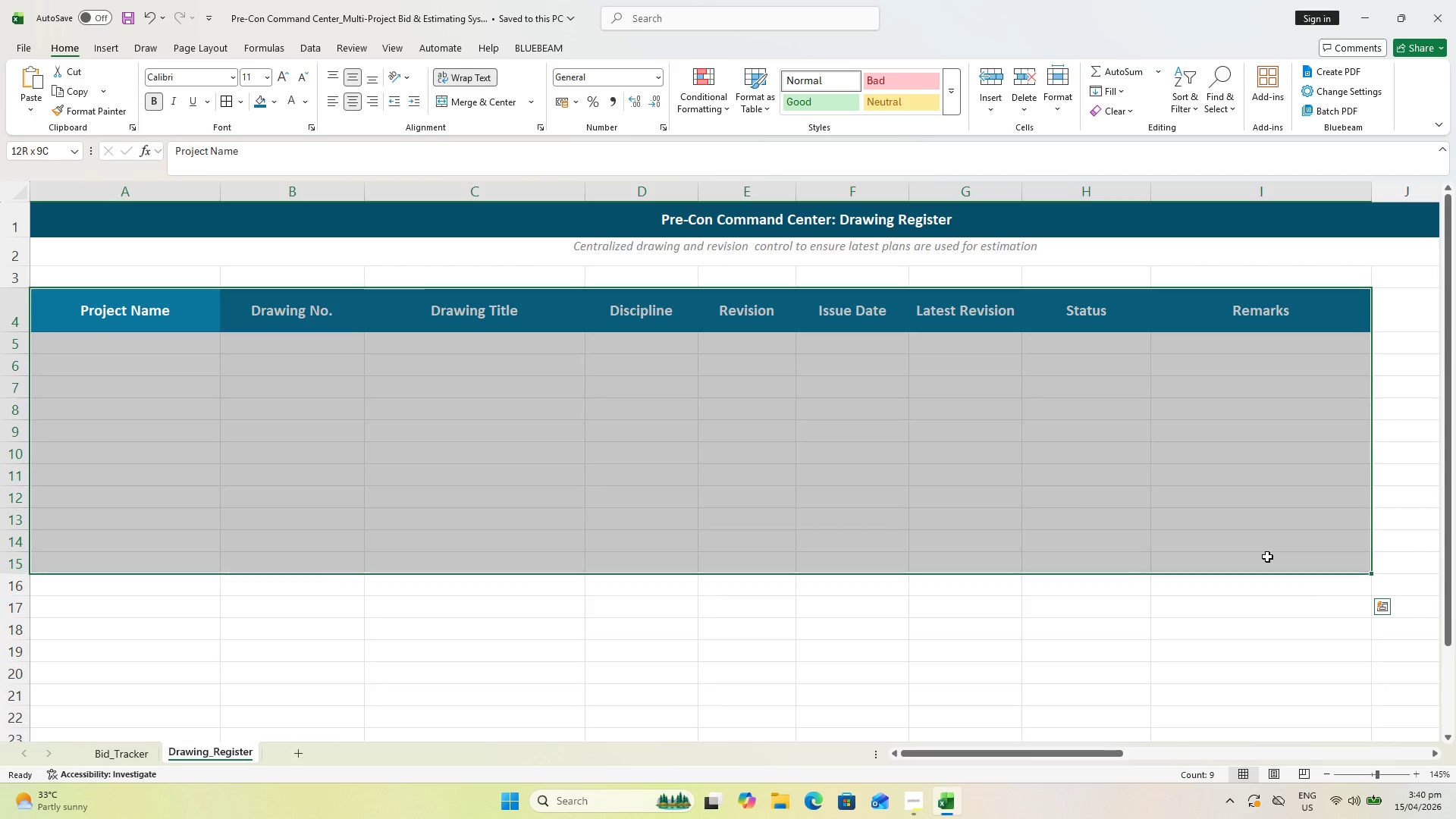 
key(Shift+ShiftLeft)
 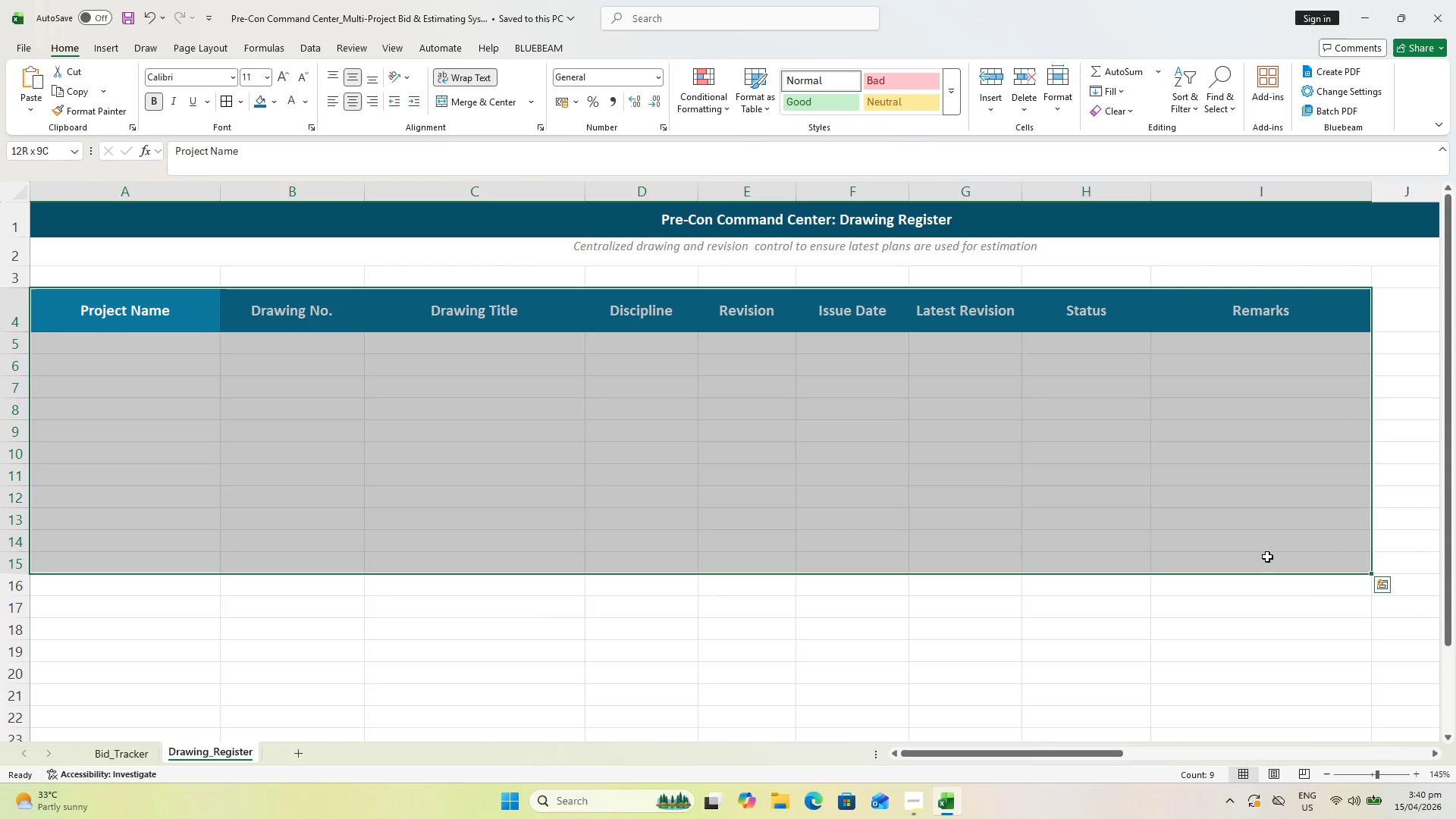 
key(Shift+ShiftLeft)
 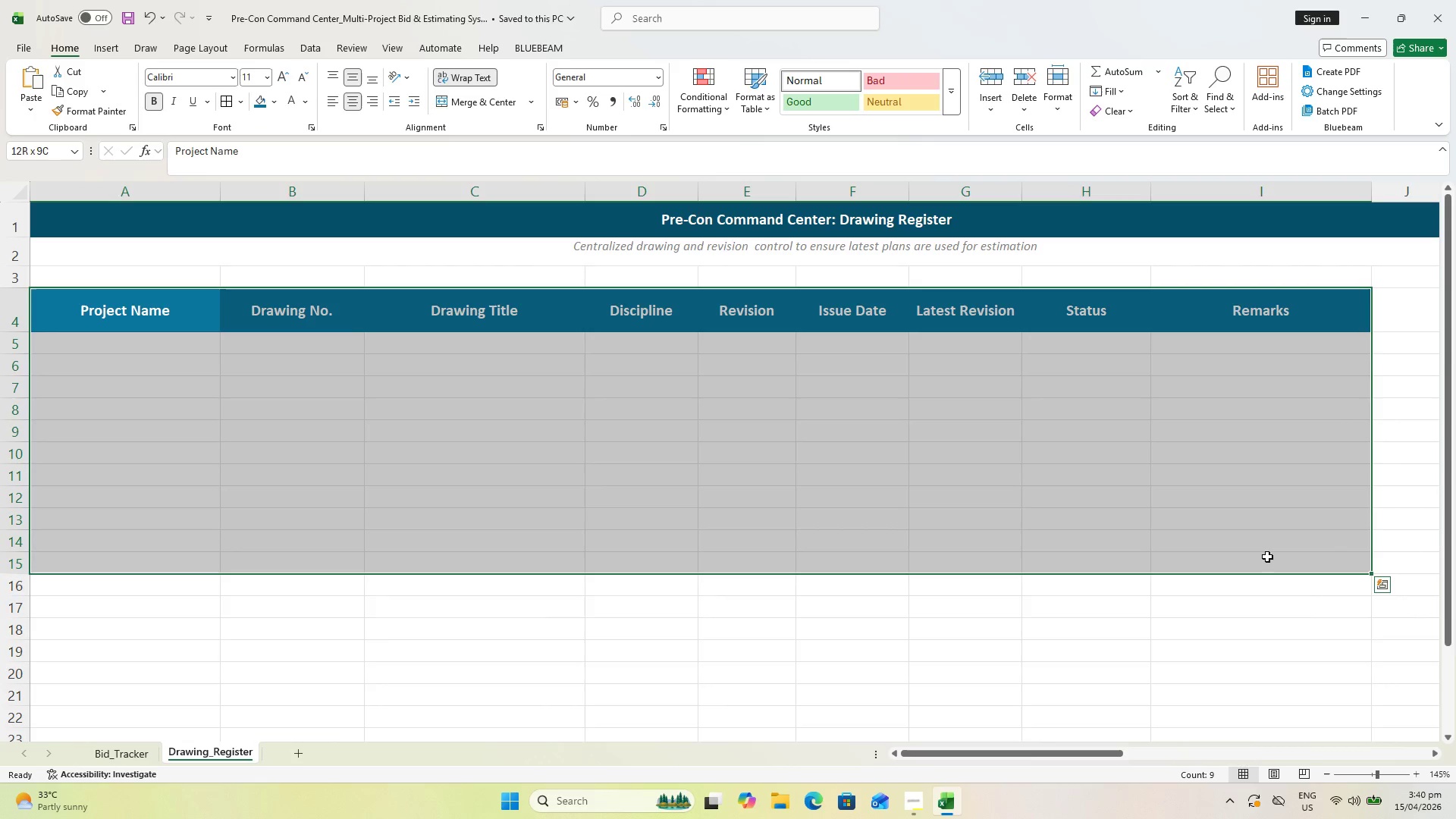 
key(Shift+ShiftLeft)
 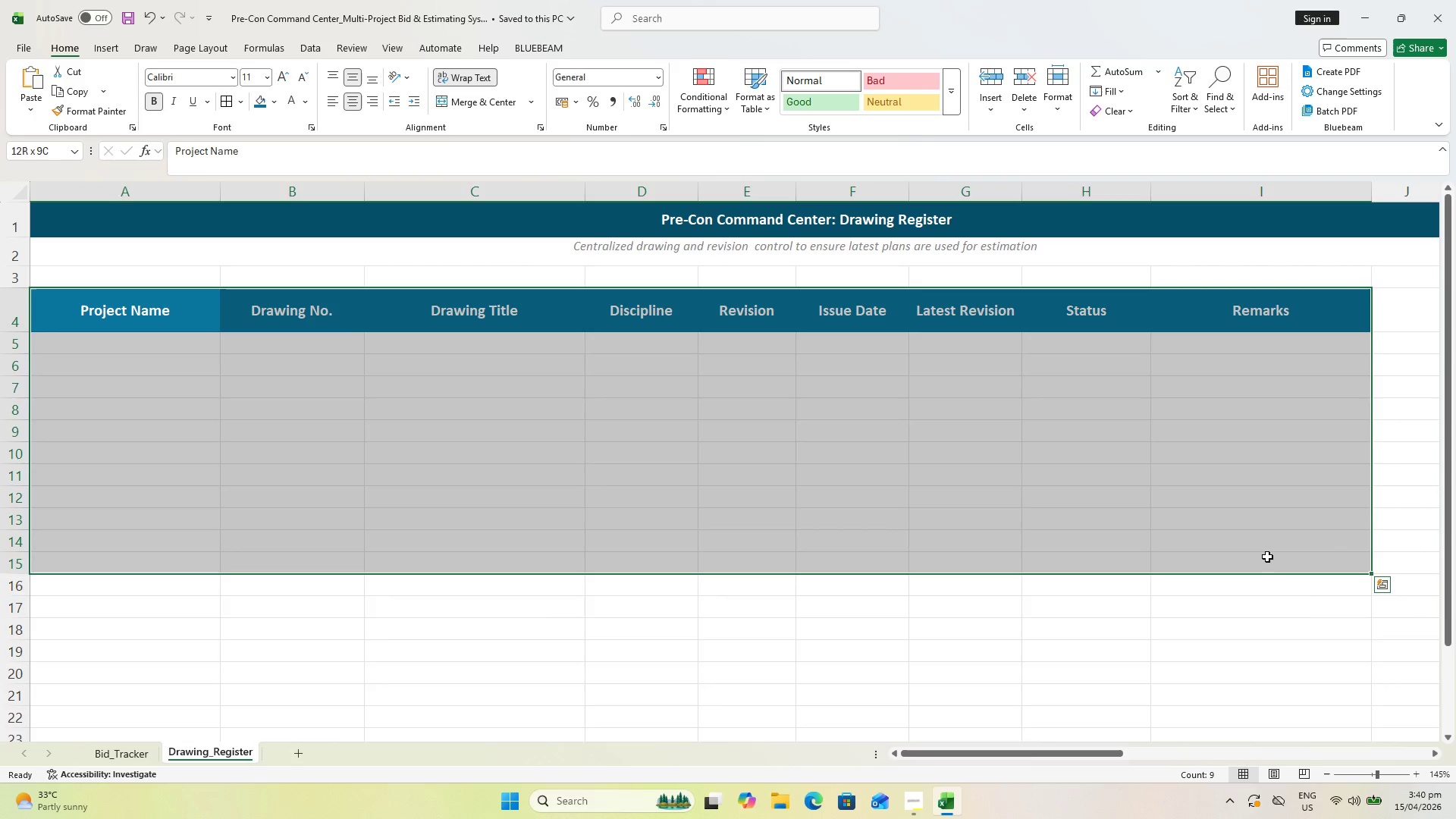 
key(Shift+ShiftLeft)
 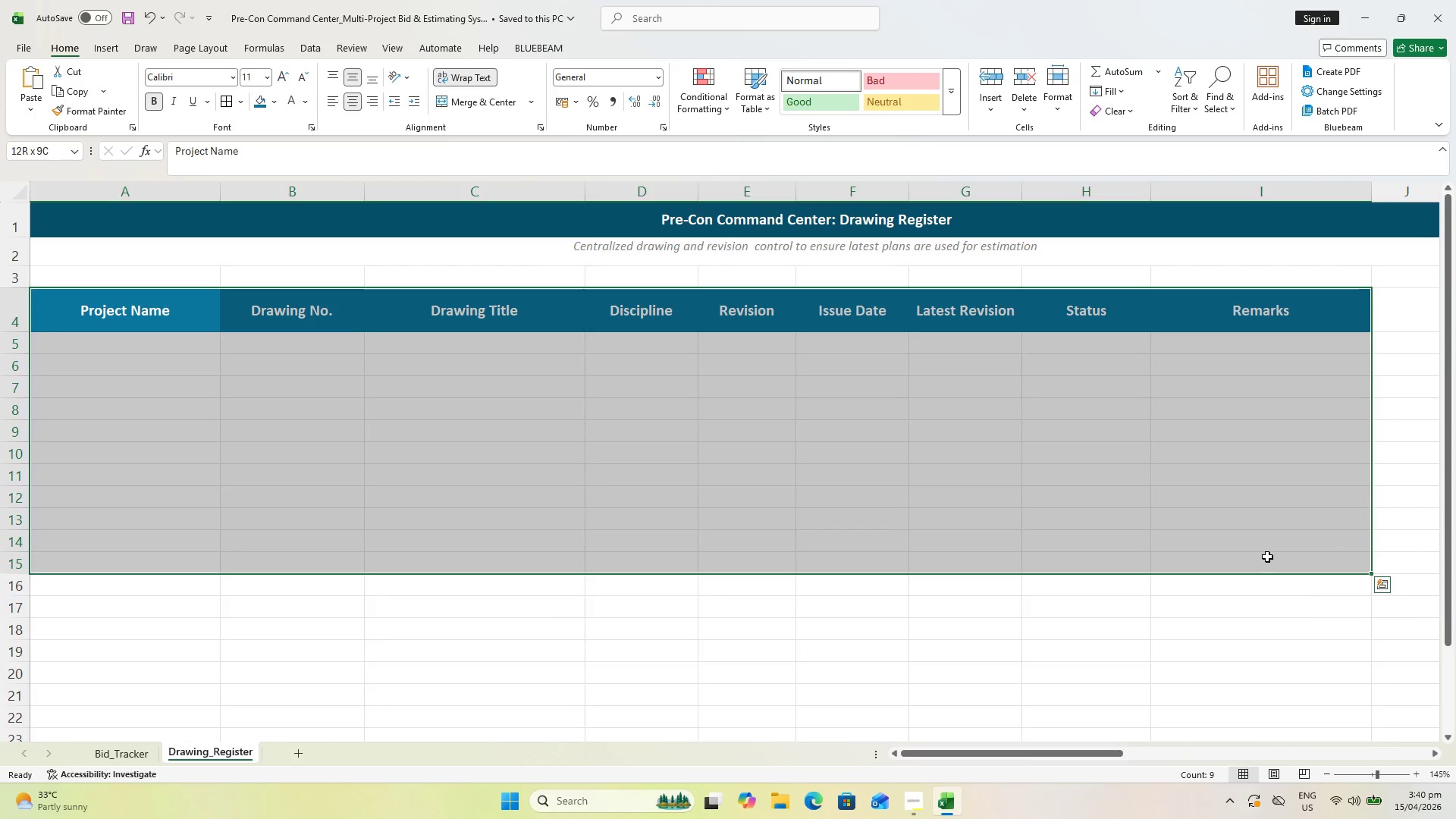 
key(Shift+ShiftLeft)
 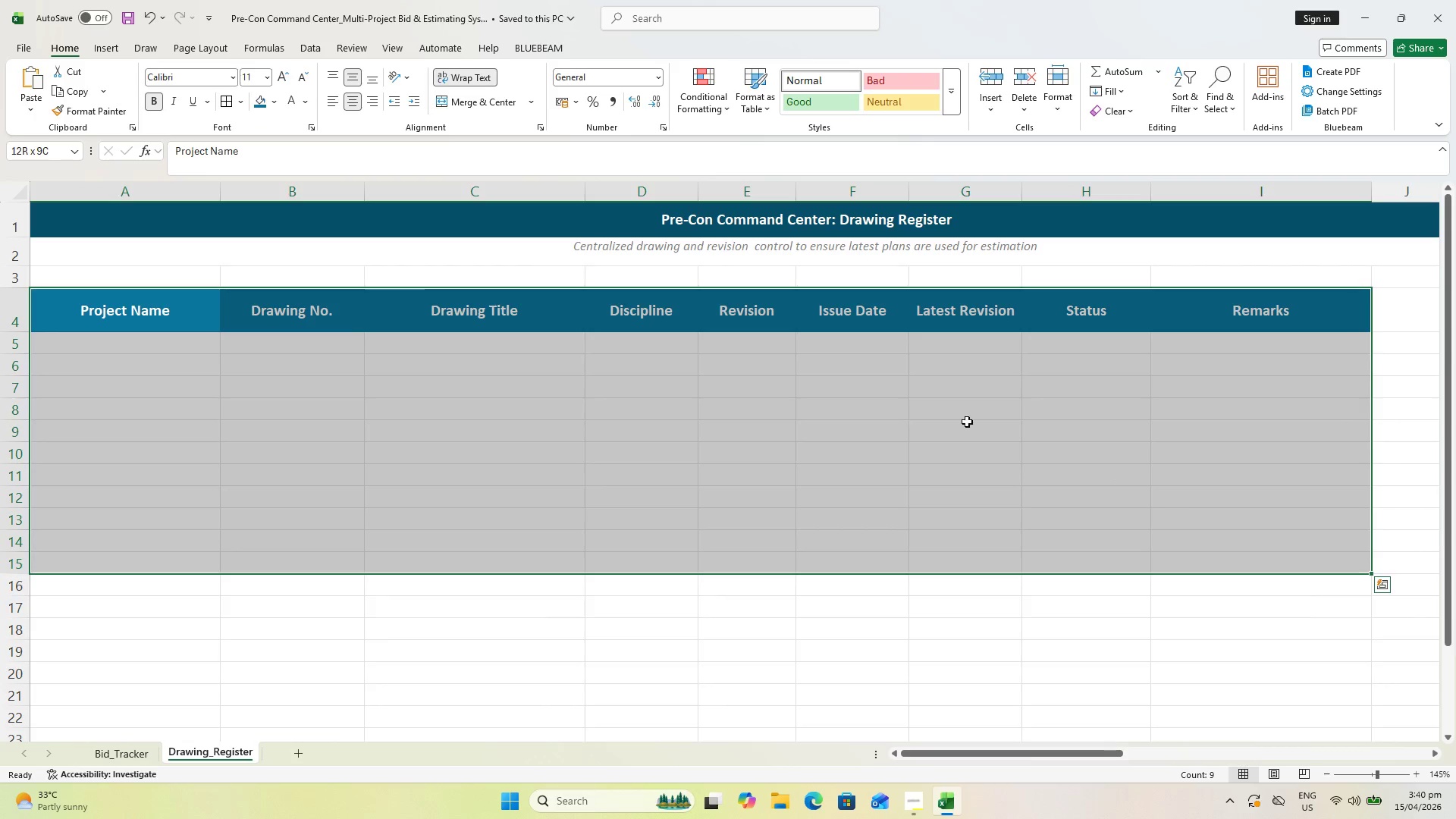 
key(Control+T)
 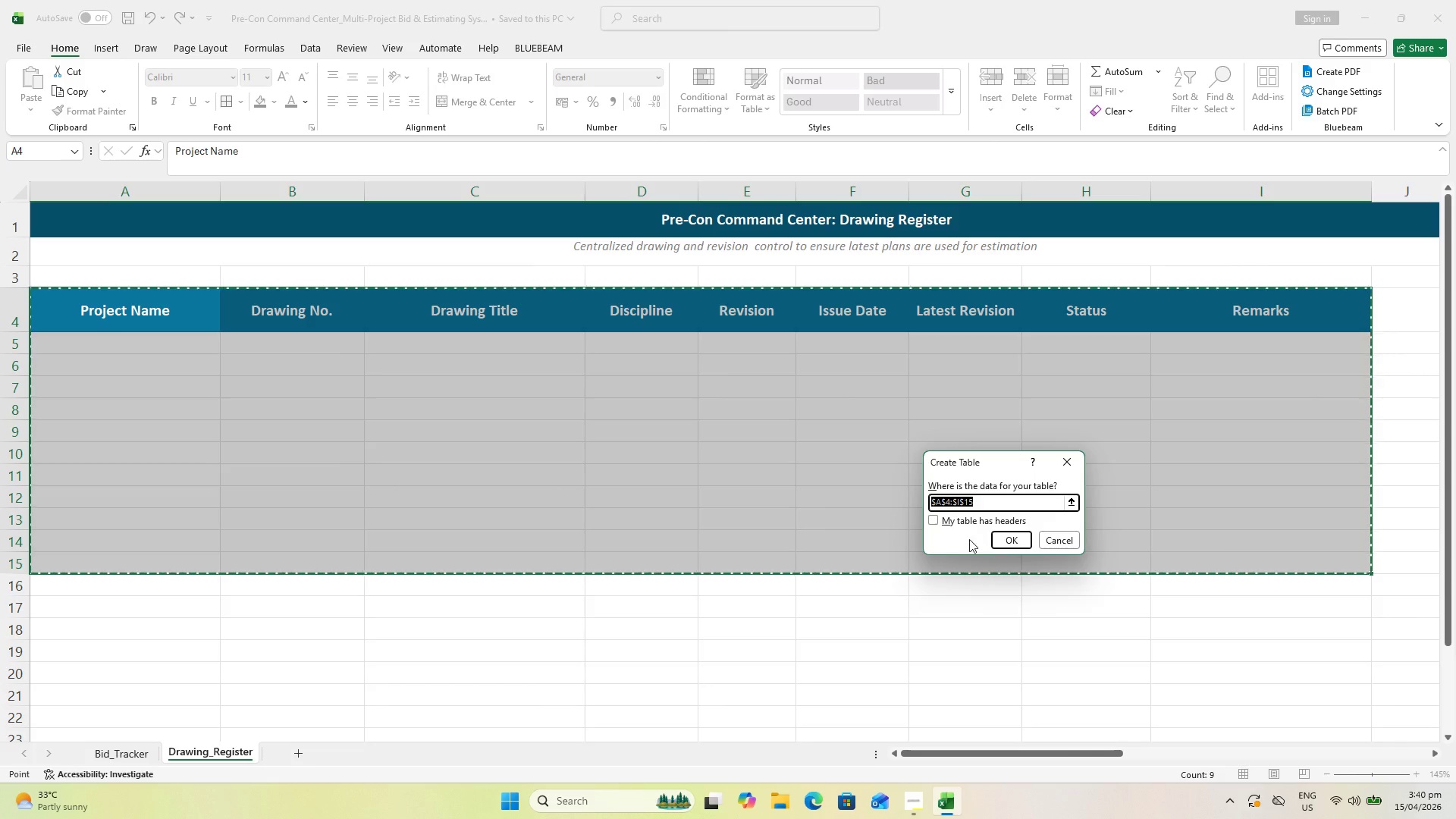 
left_click([947, 526])
 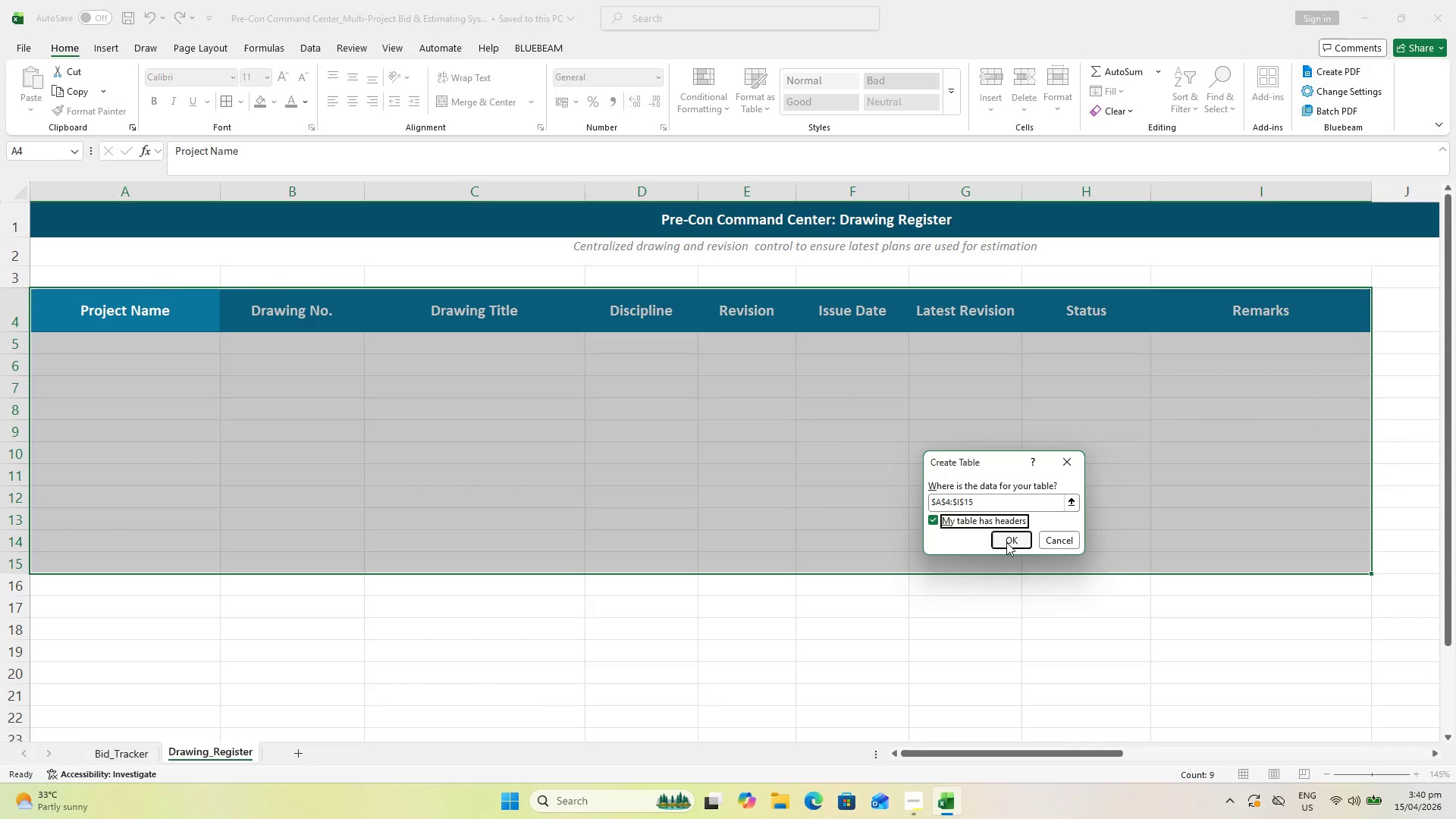 
left_click([1010, 544])
 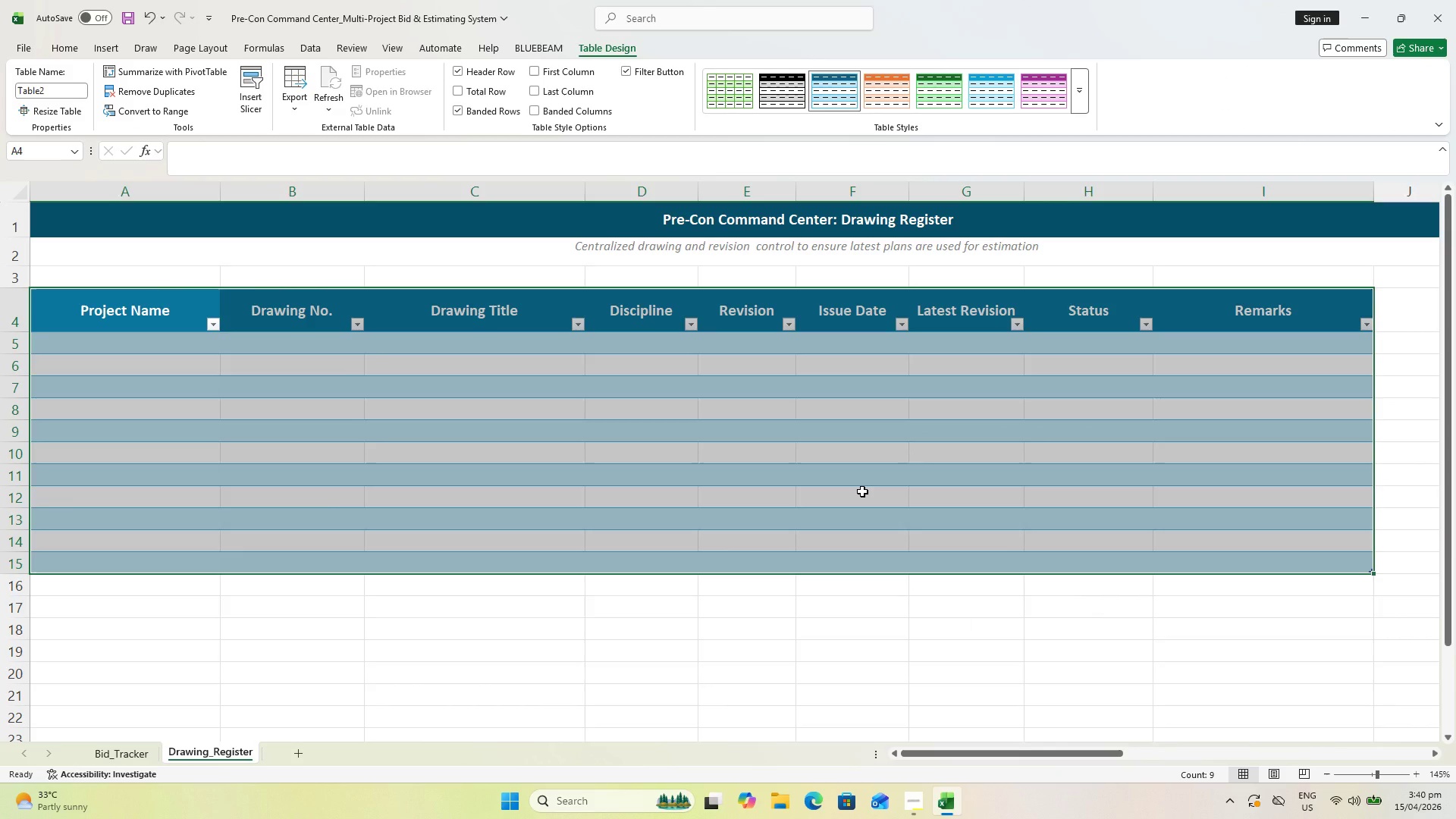 
wait(8.45)
 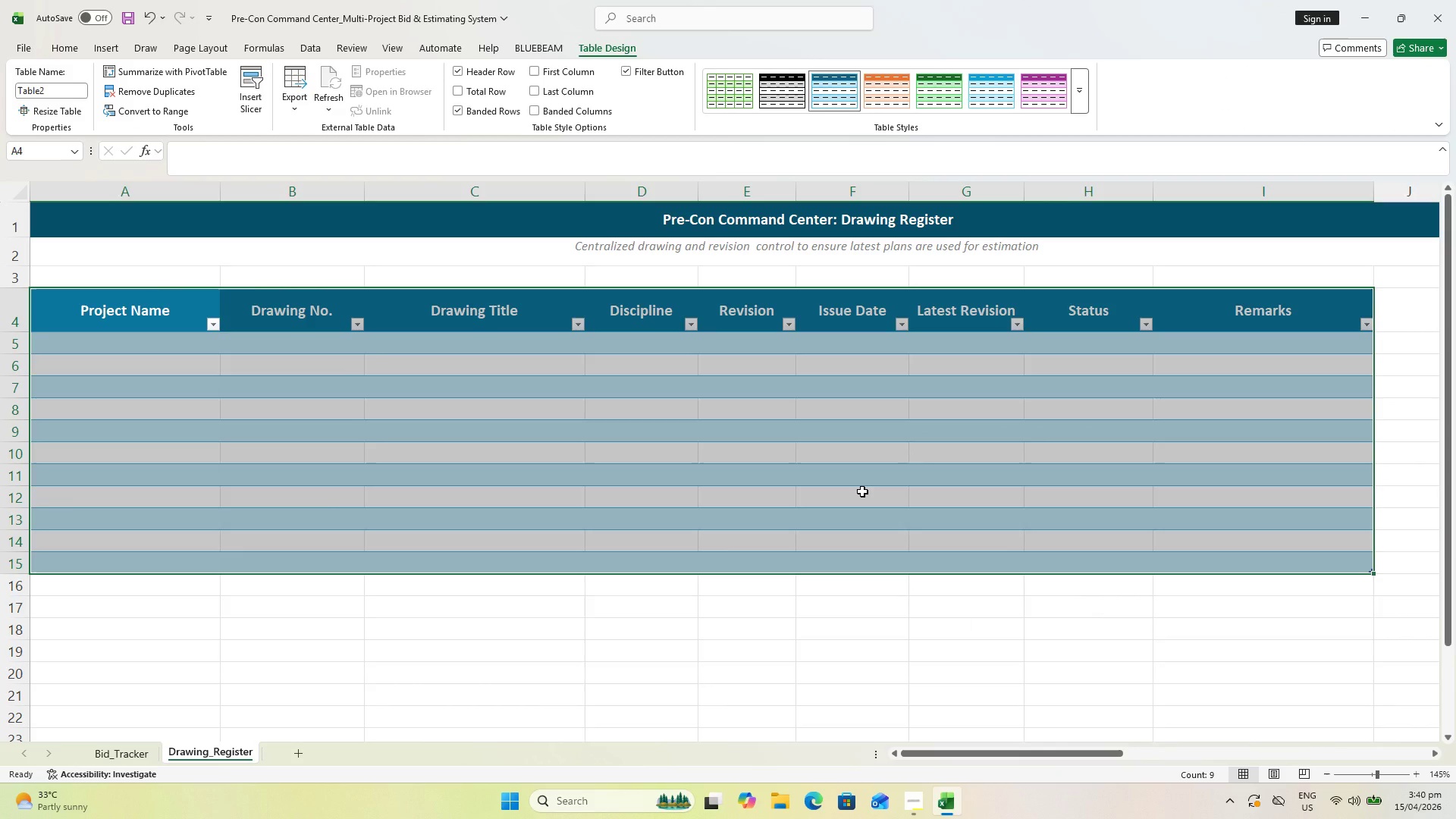 
left_click_drag(start_coordinate=[46, 90], to_coordinate=[70, 82])
 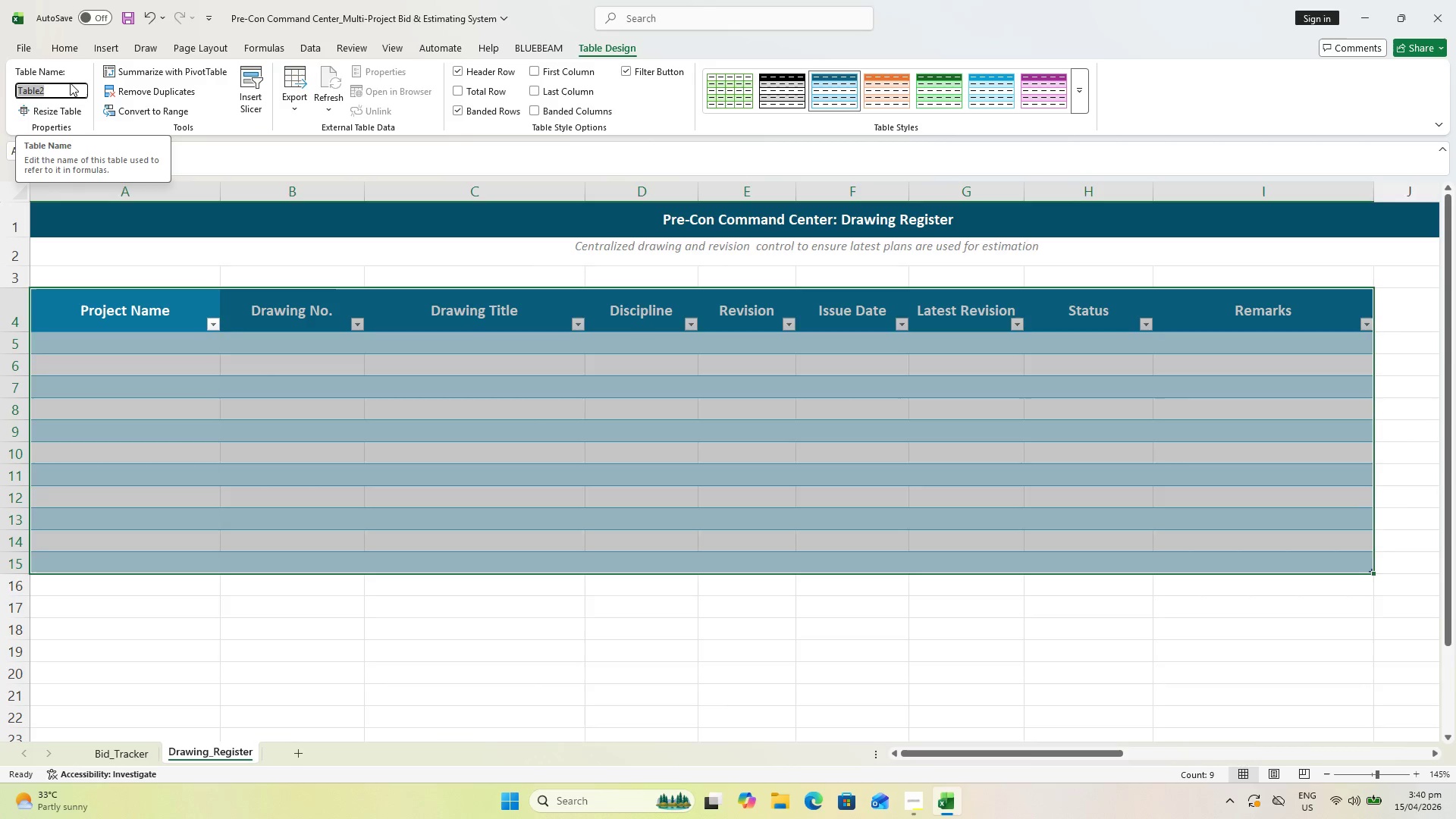 
type(tblDrawinga)
key(Backspace)
type(s)
 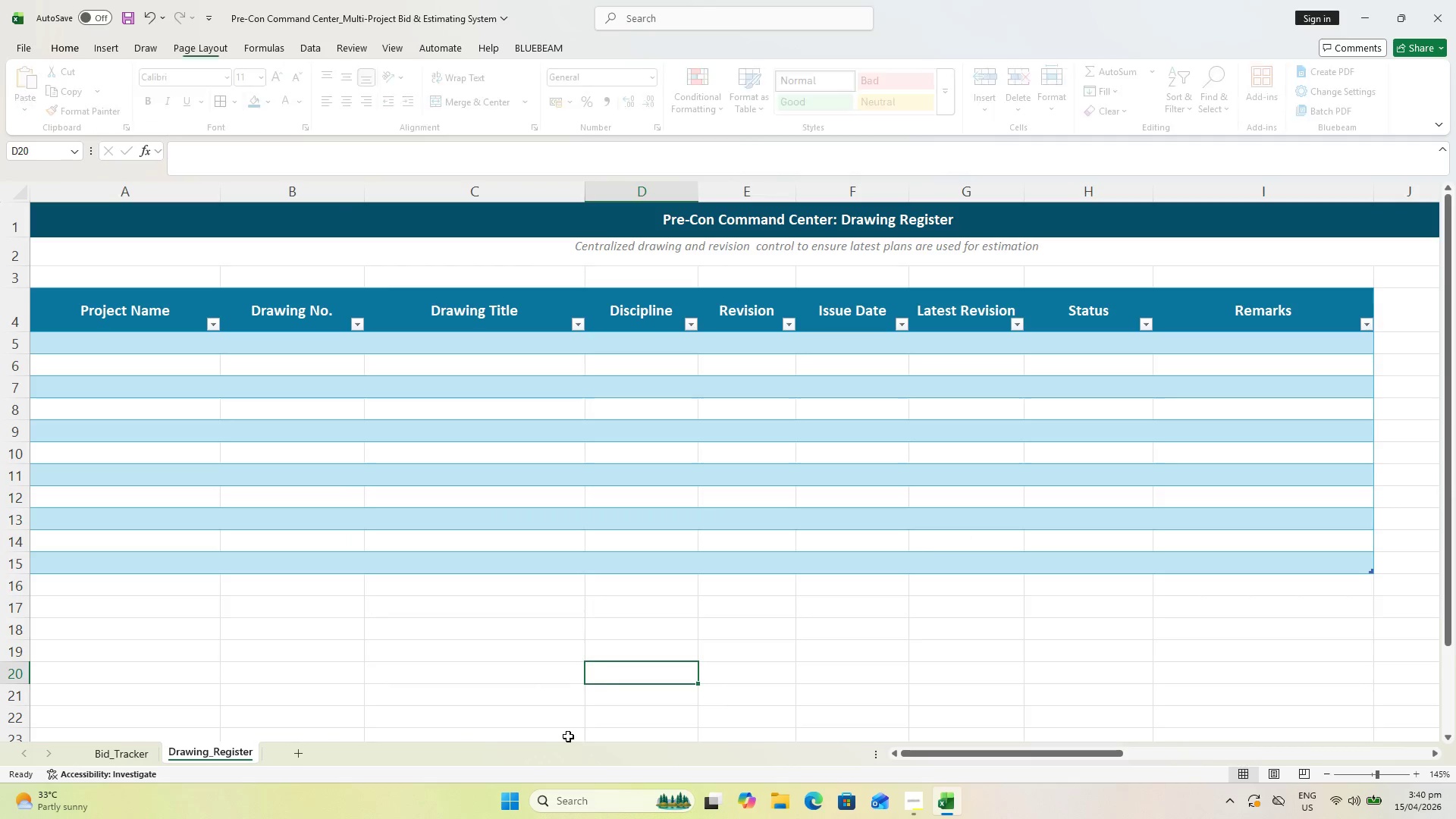 
key(Control+S)
 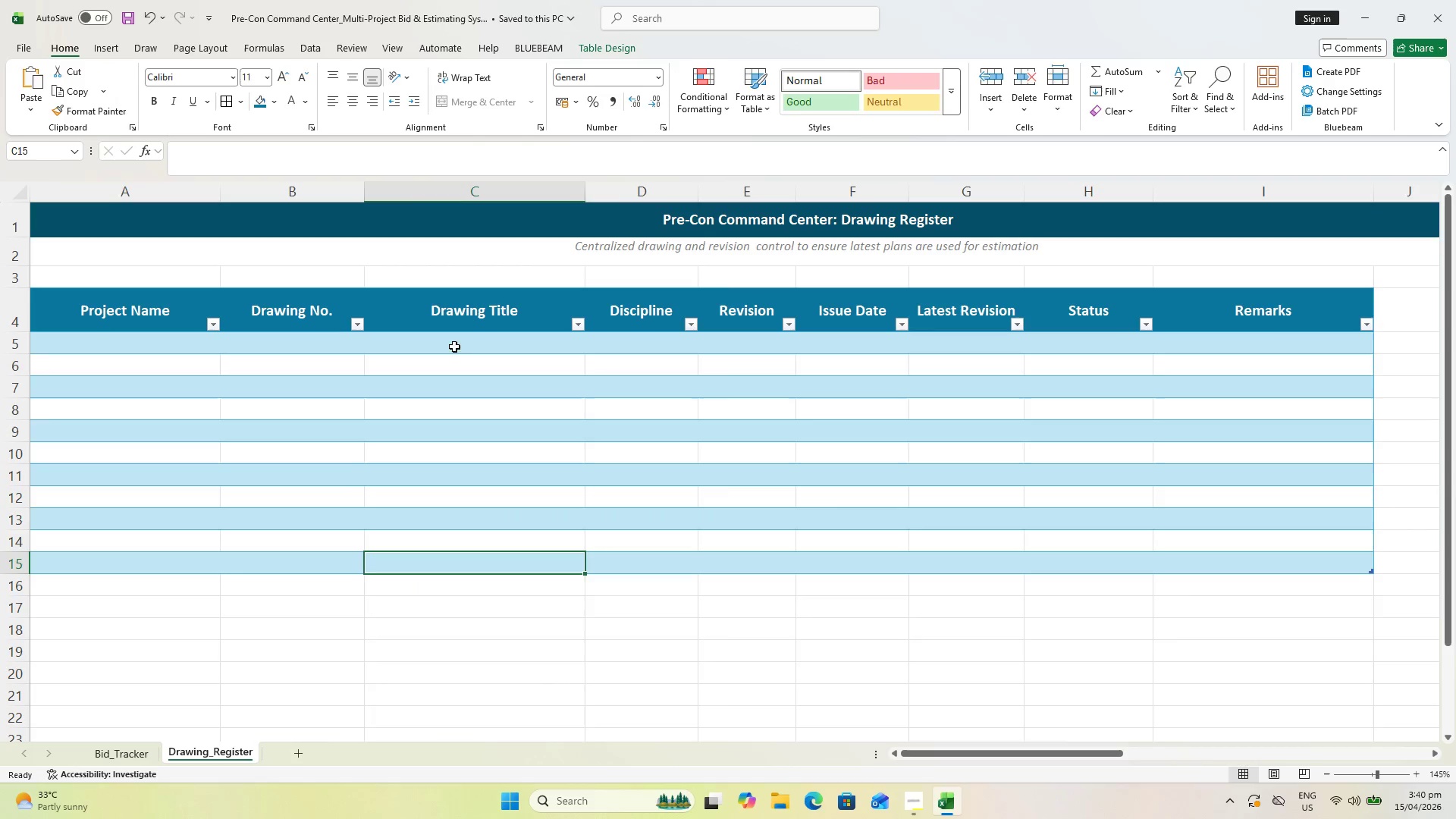 
left_click_drag(start_coordinate=[546, 476], to_coordinate=[554, 463])
 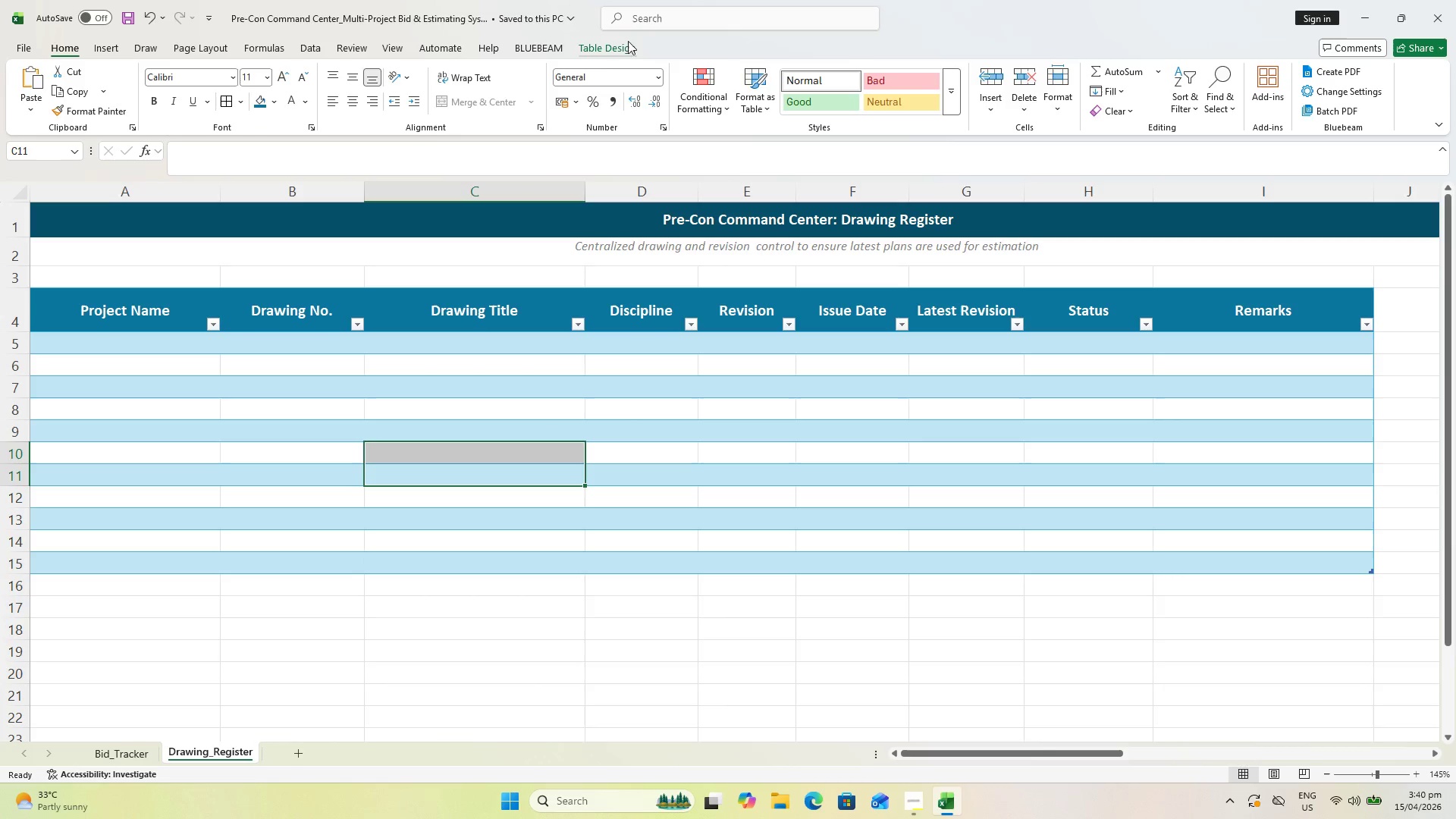 
left_click([618, 50])
 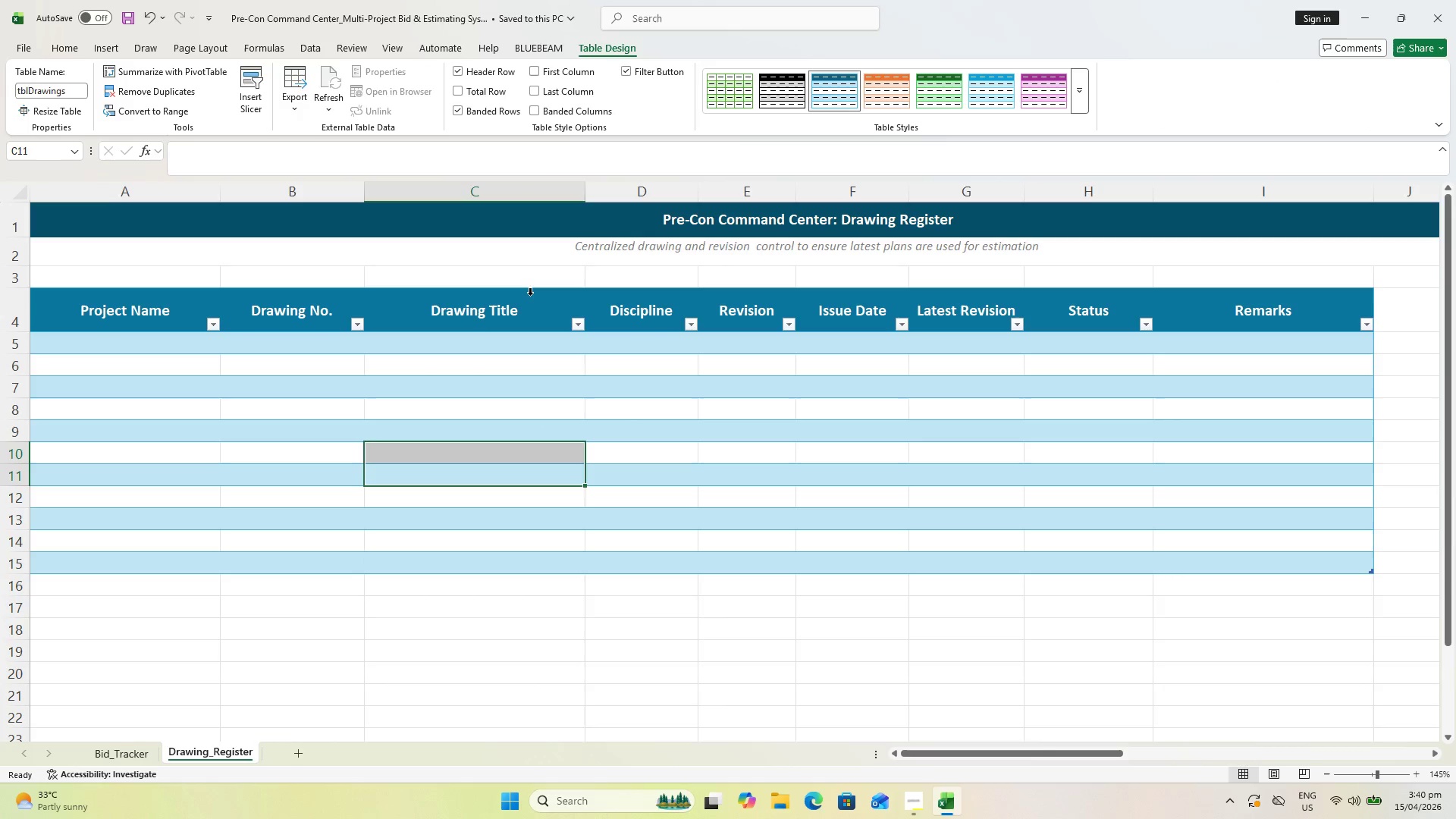 
key(Escape)
 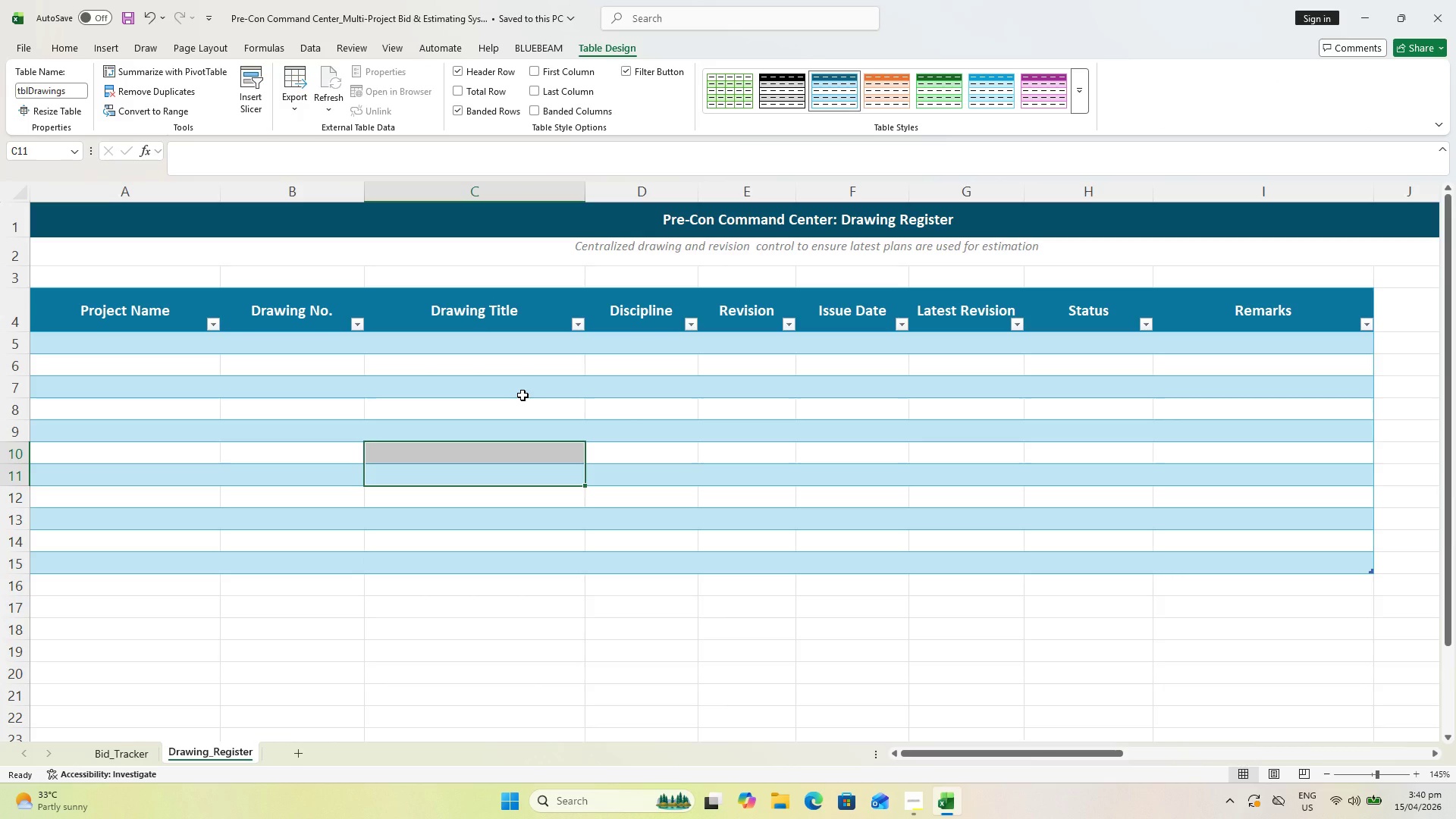 
key(Control+ControlLeft)
 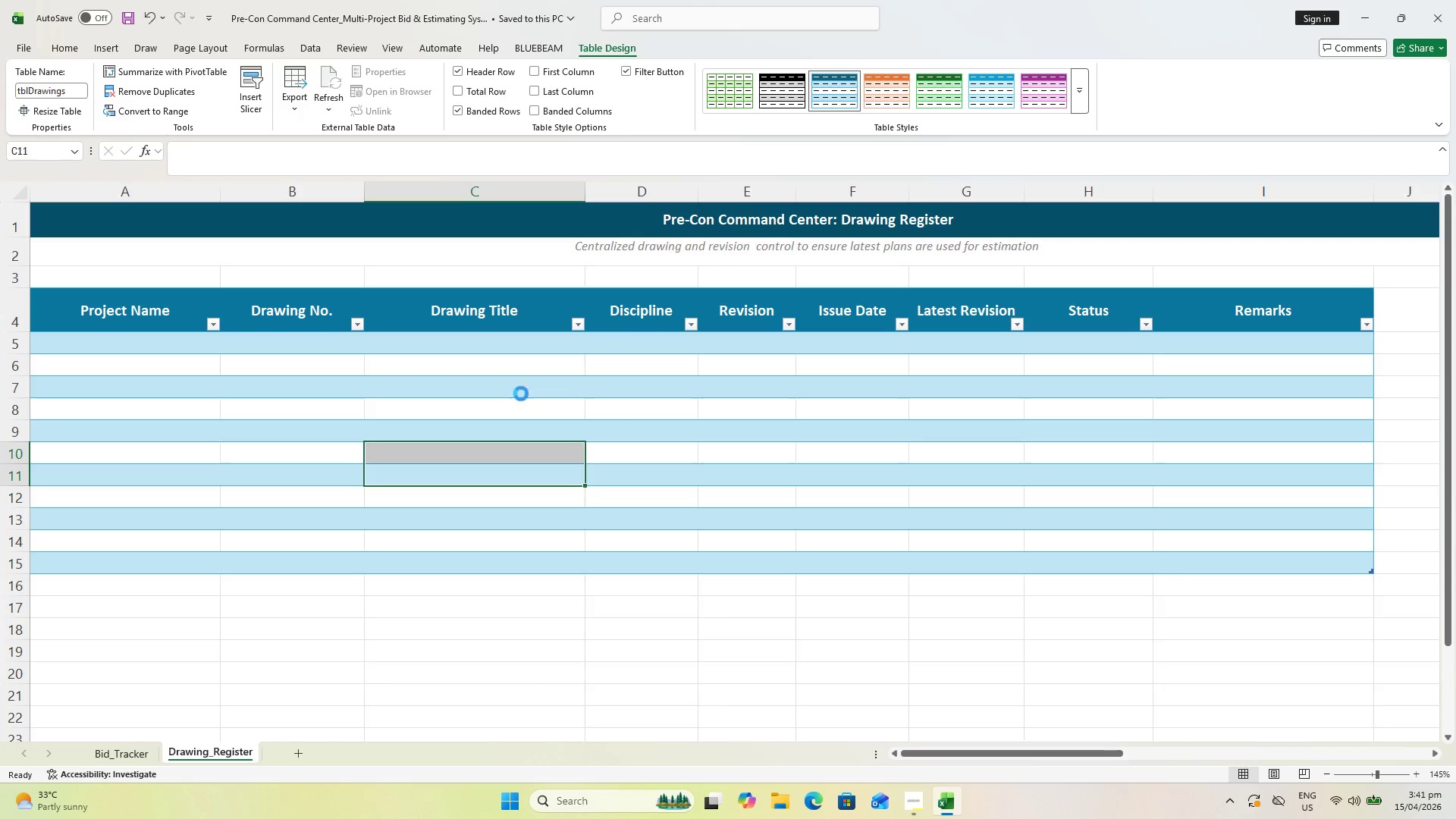 
key(Control+S)
 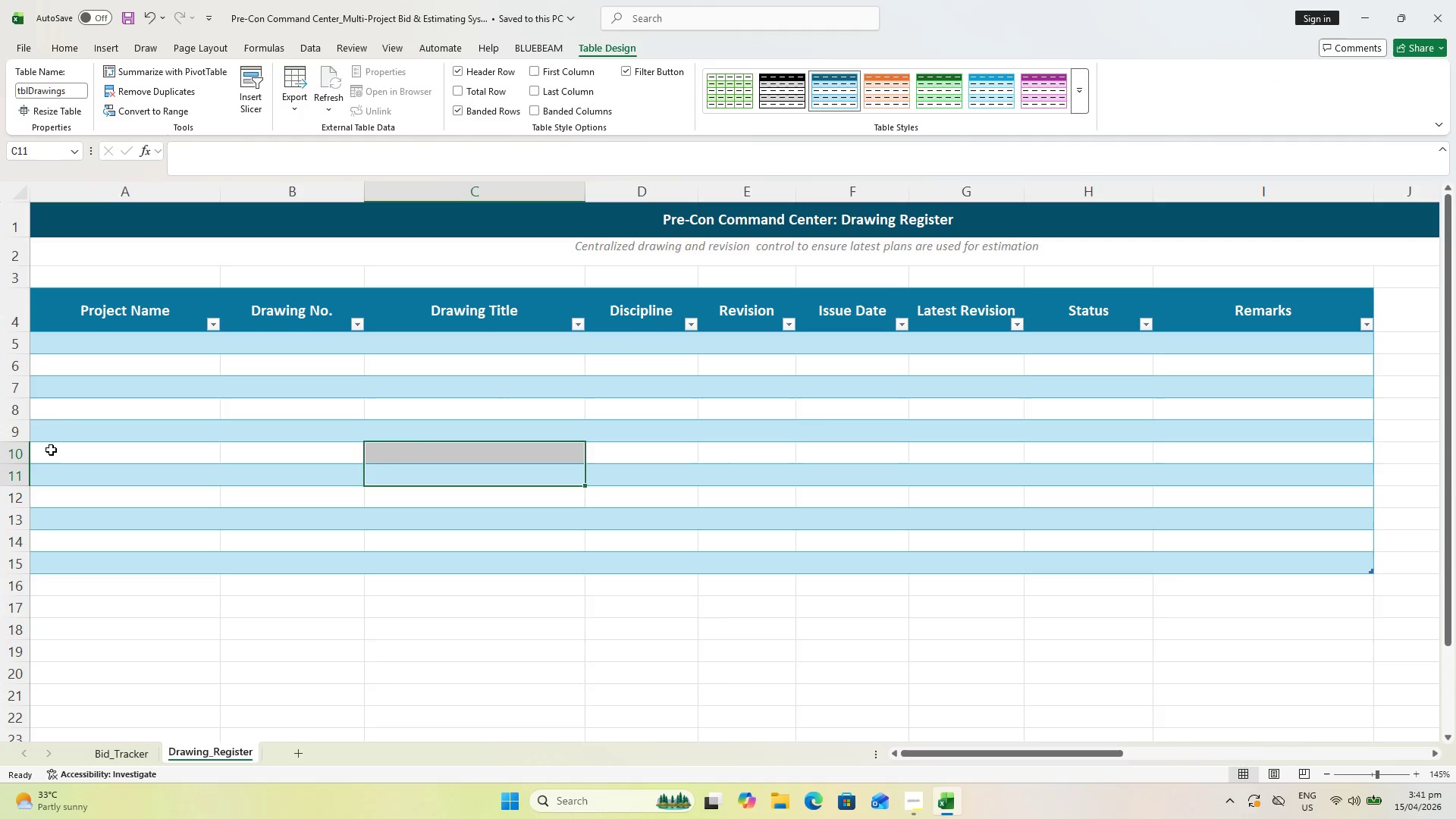 
wait(11.42)
 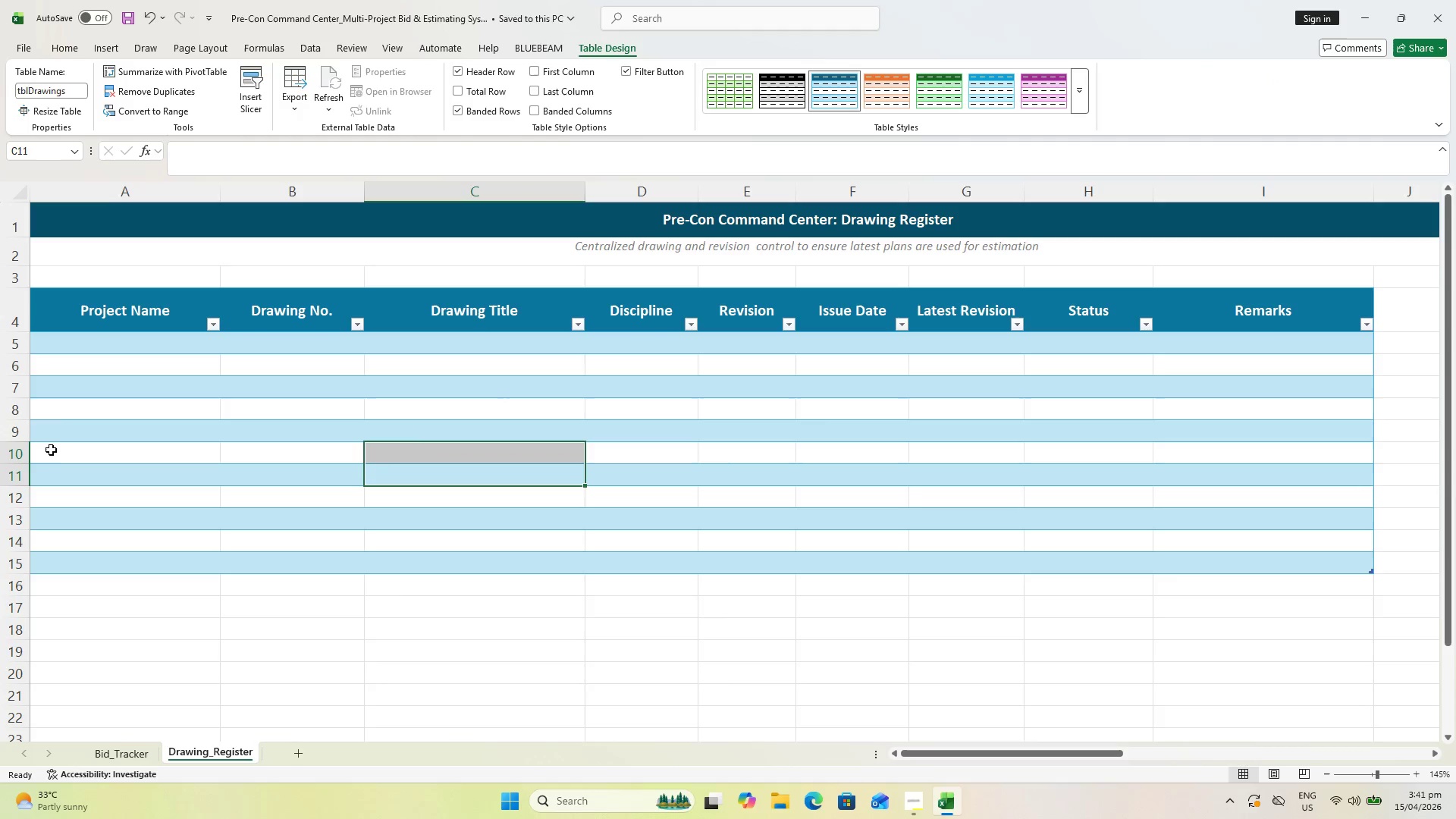 
left_click([127, 353])
 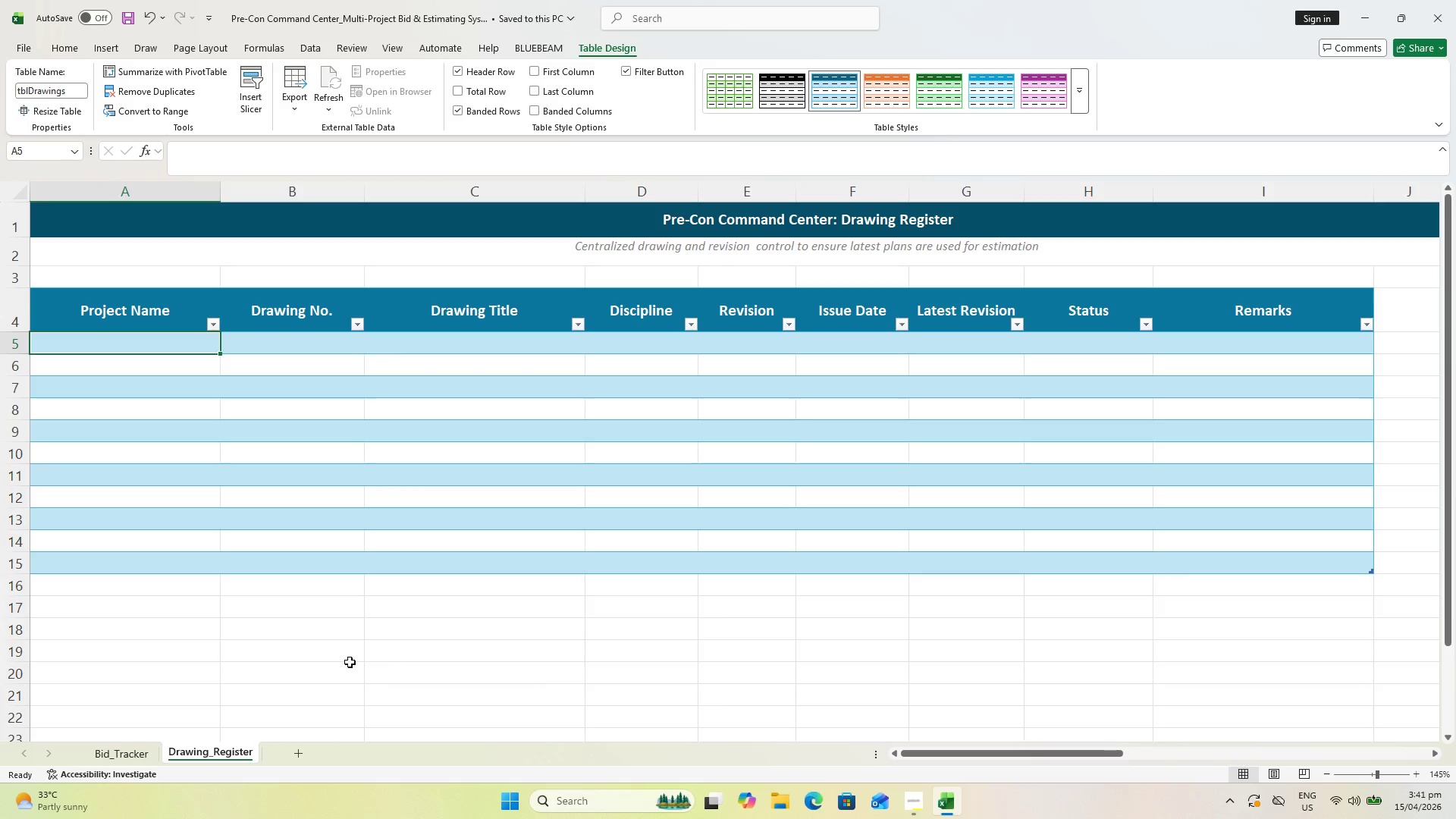 
wait(5.44)
 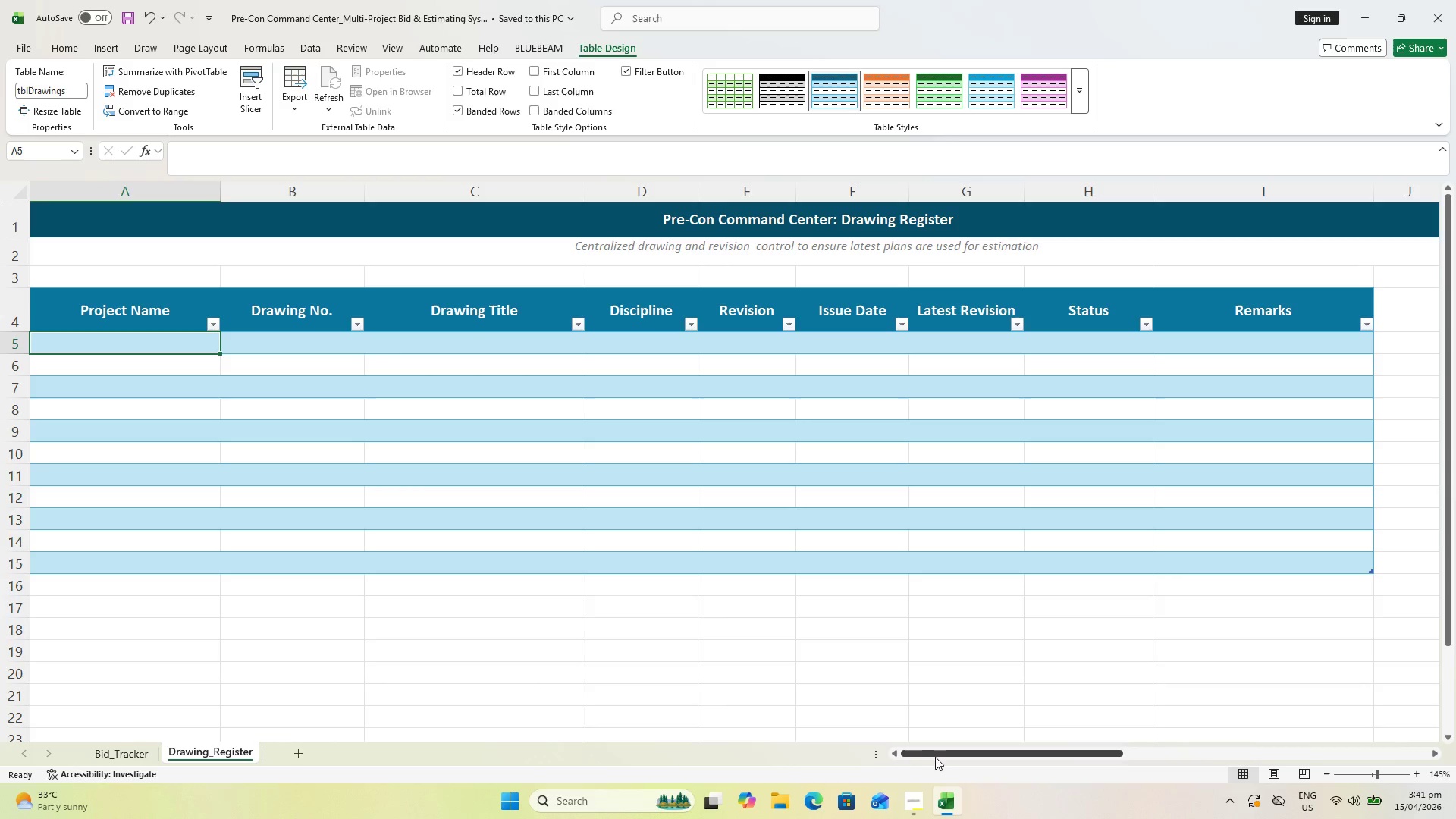 
type(Pacifi )
key(Backspace)
type(vc)
key(Backspace)
type( Crest Residence)
 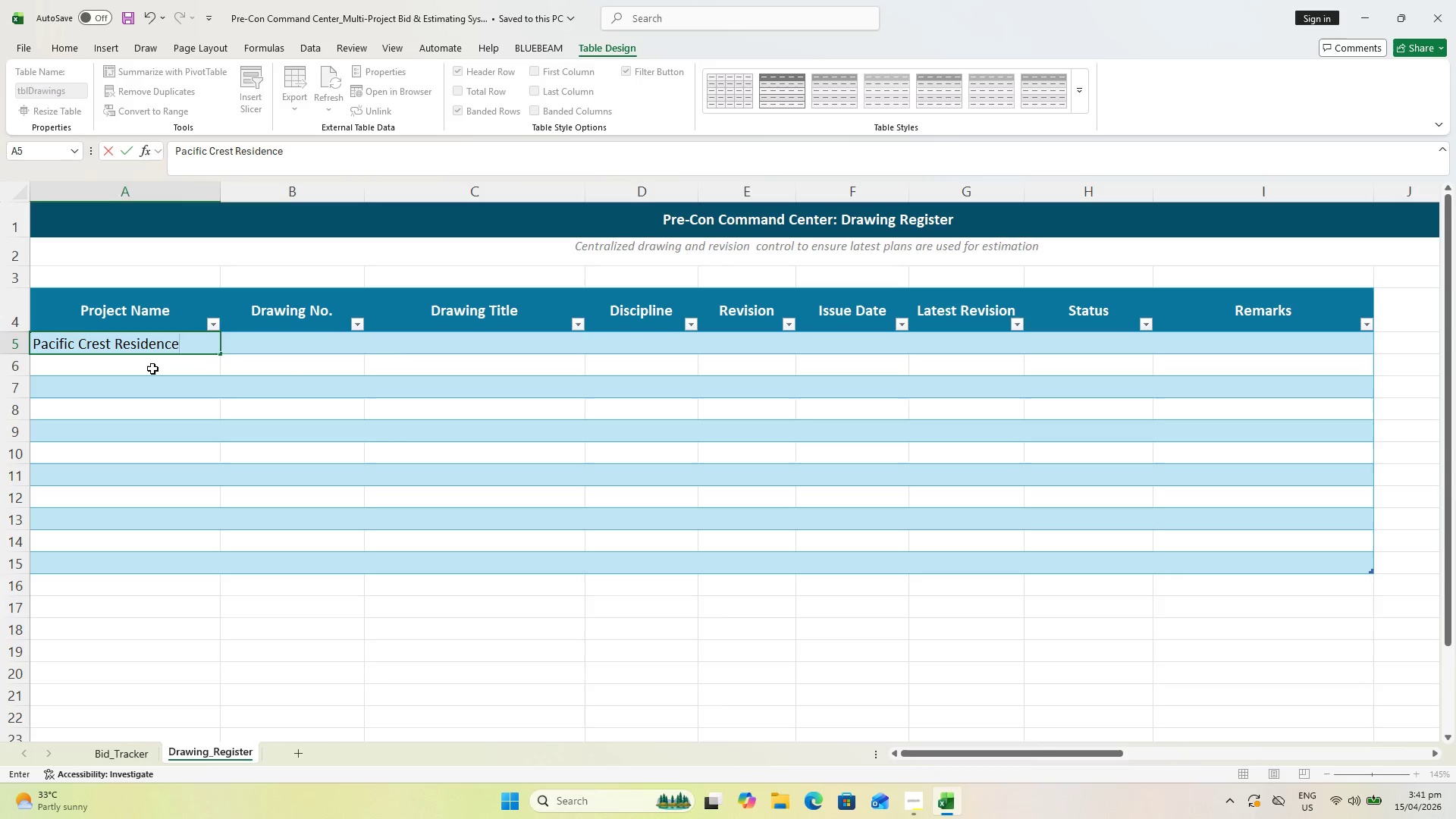 
key(ArrowRight)
 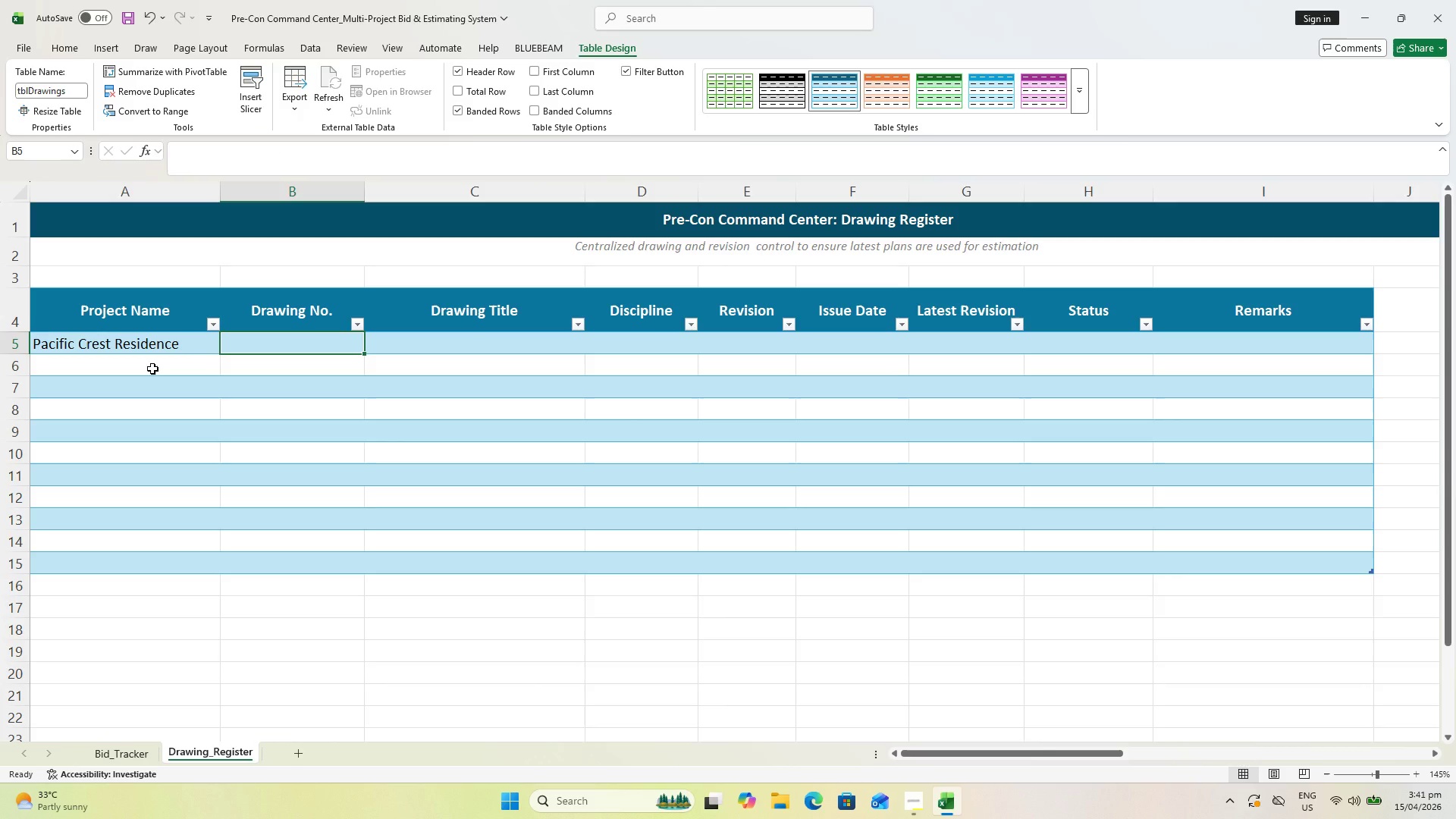 
type(A-1-1)
key(Backspace)
key(Backspace)
type(01)
 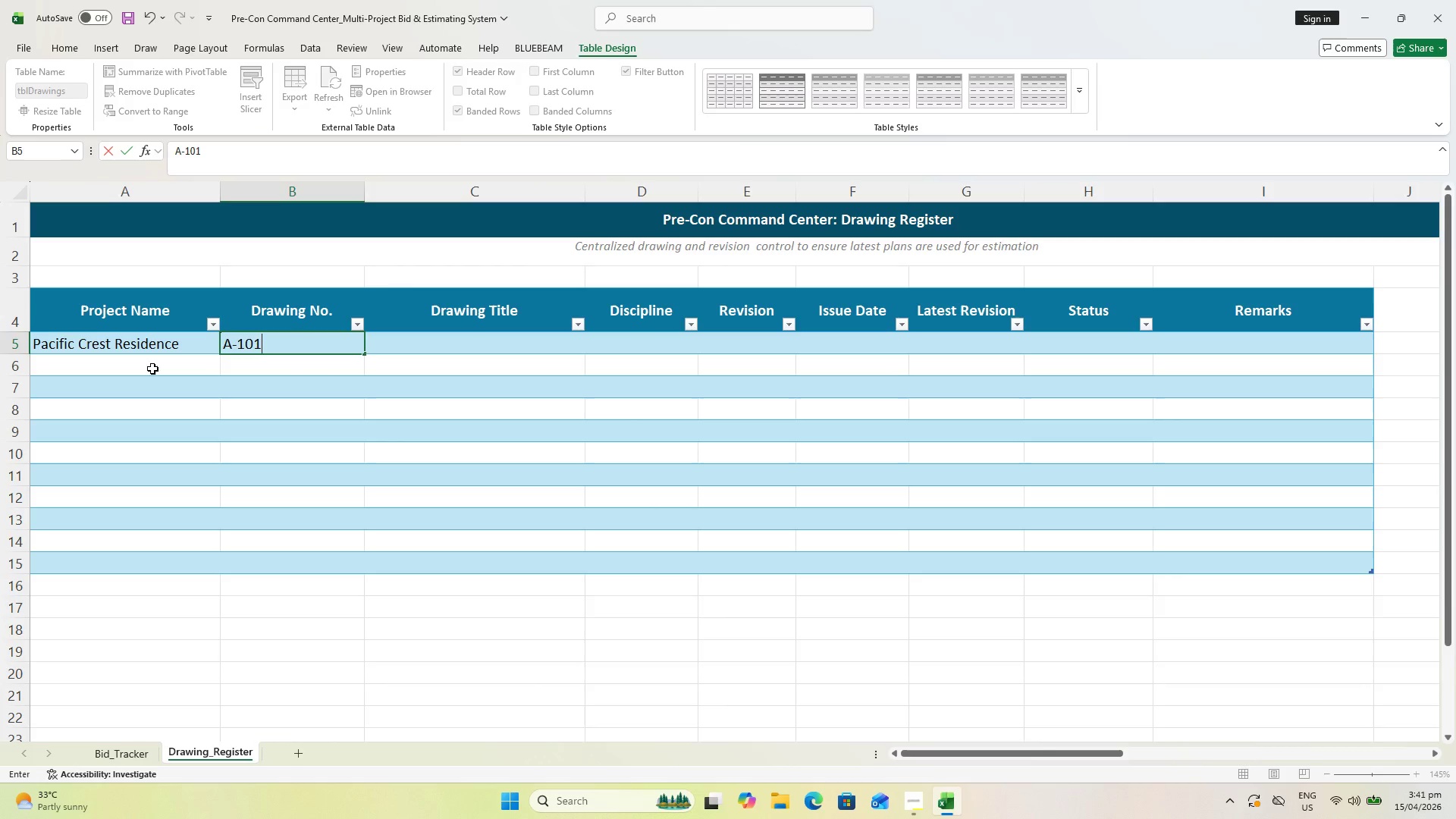 
key(ArrowRight)
 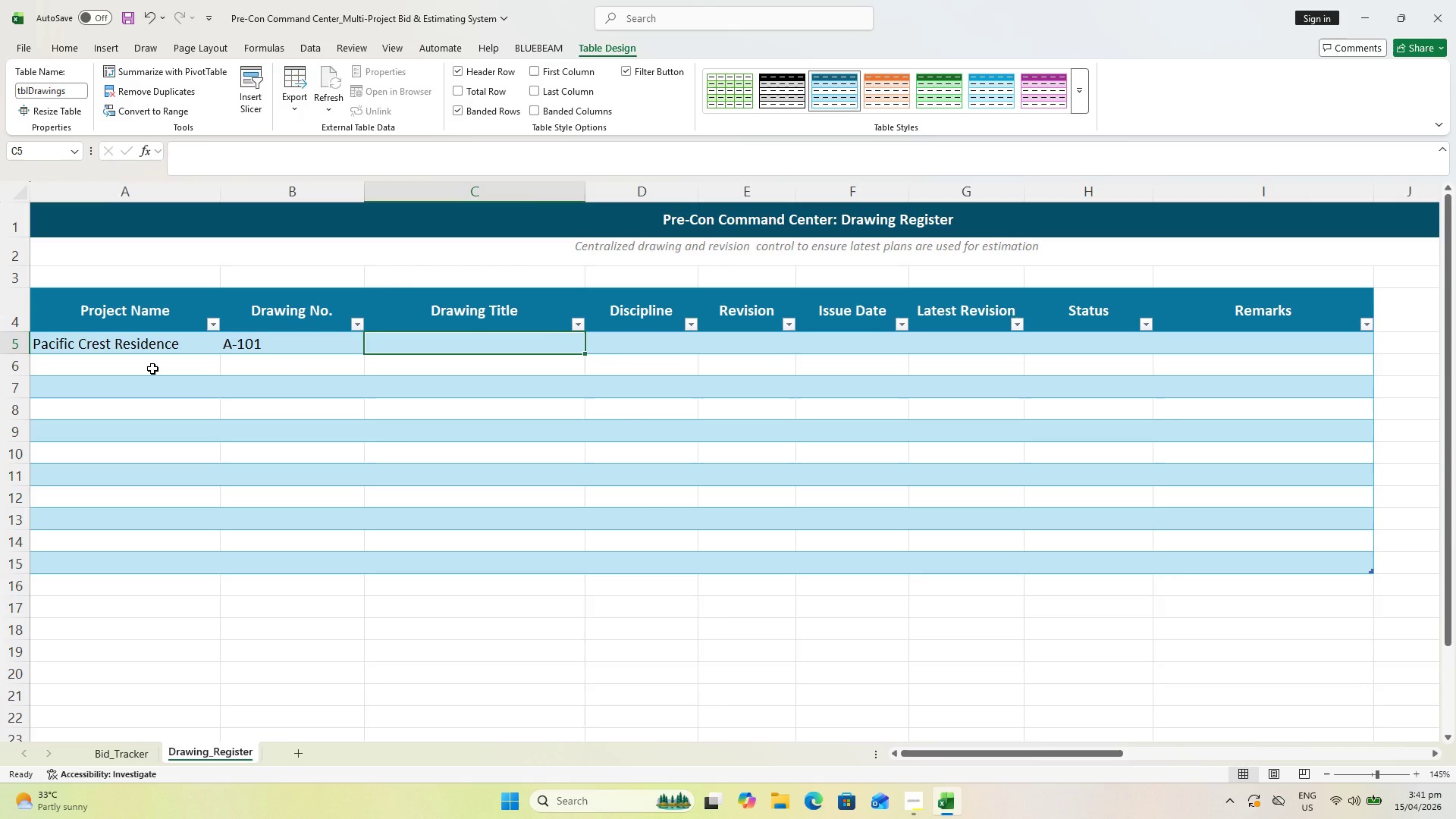 
type(Floor Plan)
 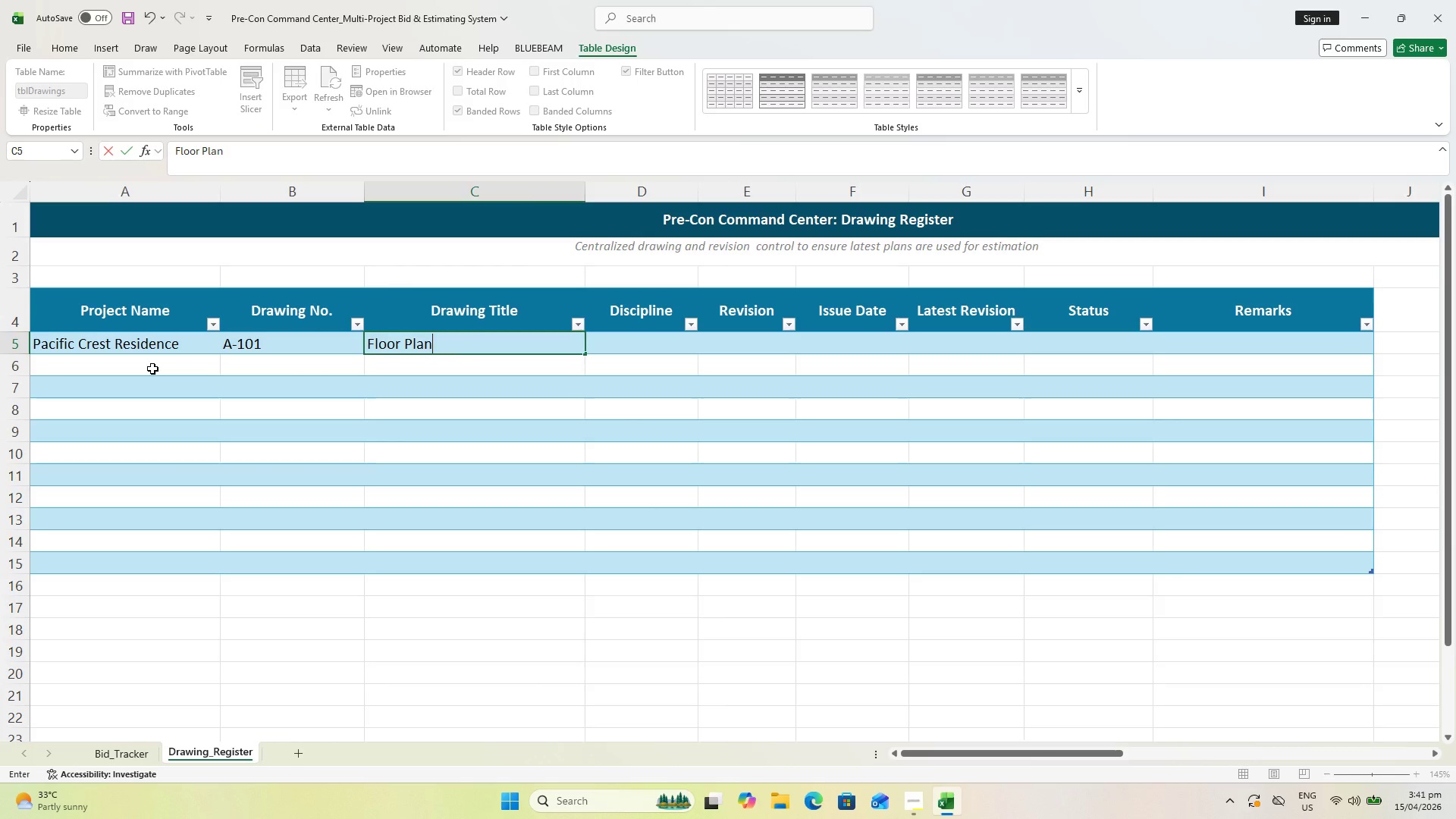 
key(ArrowRight)
 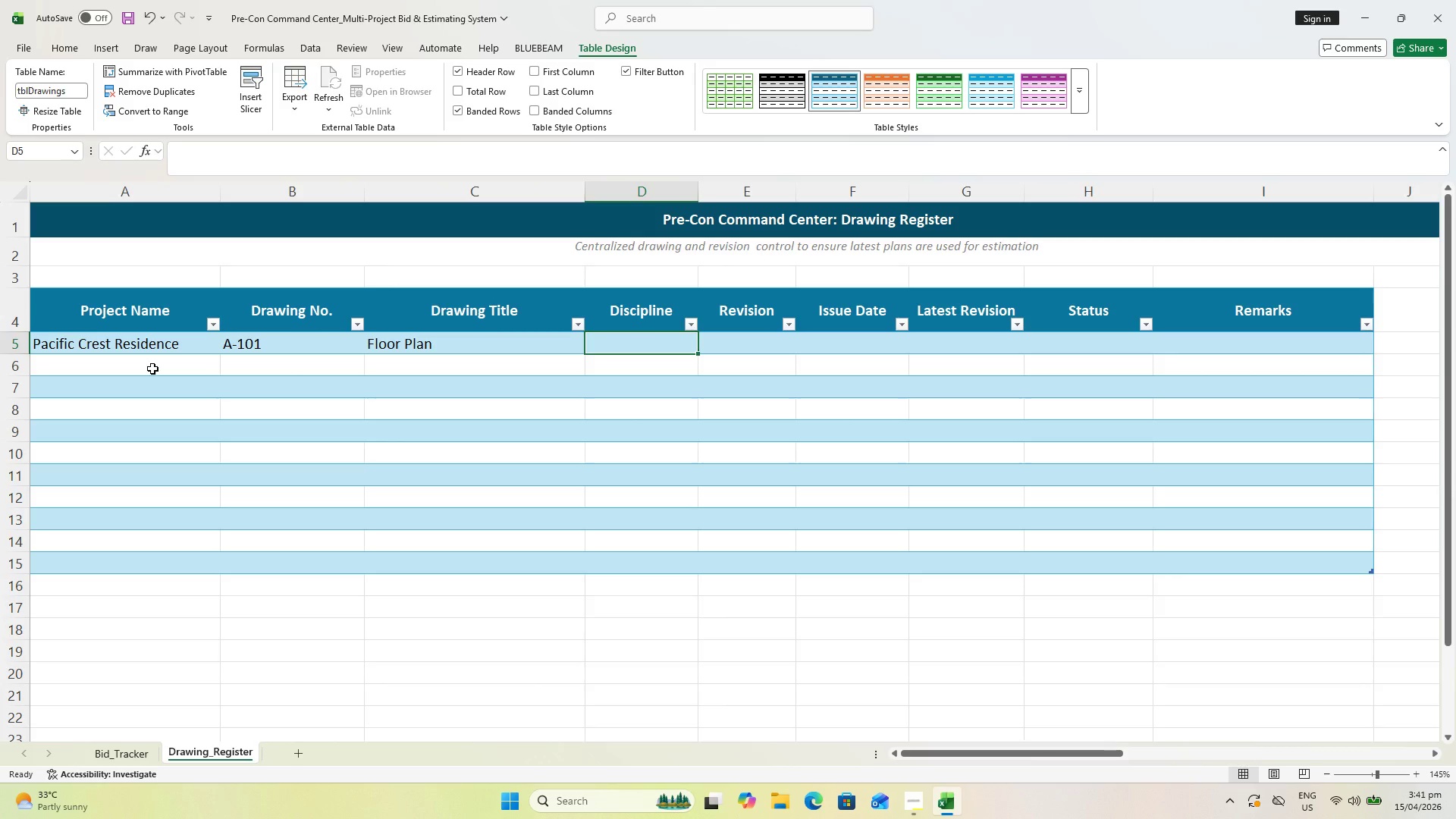 
type(Architectural)
 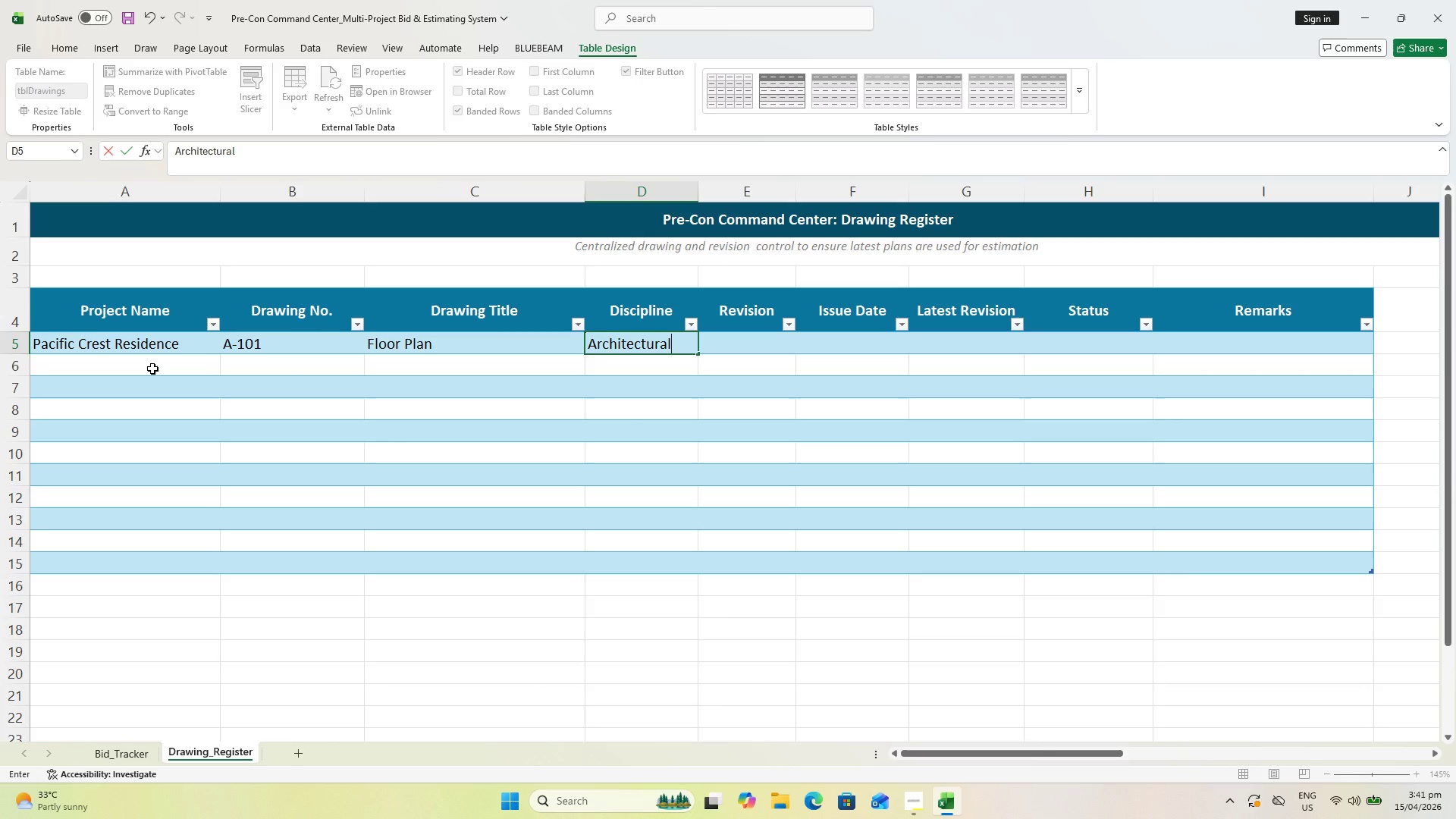 
key(ArrowRight)
 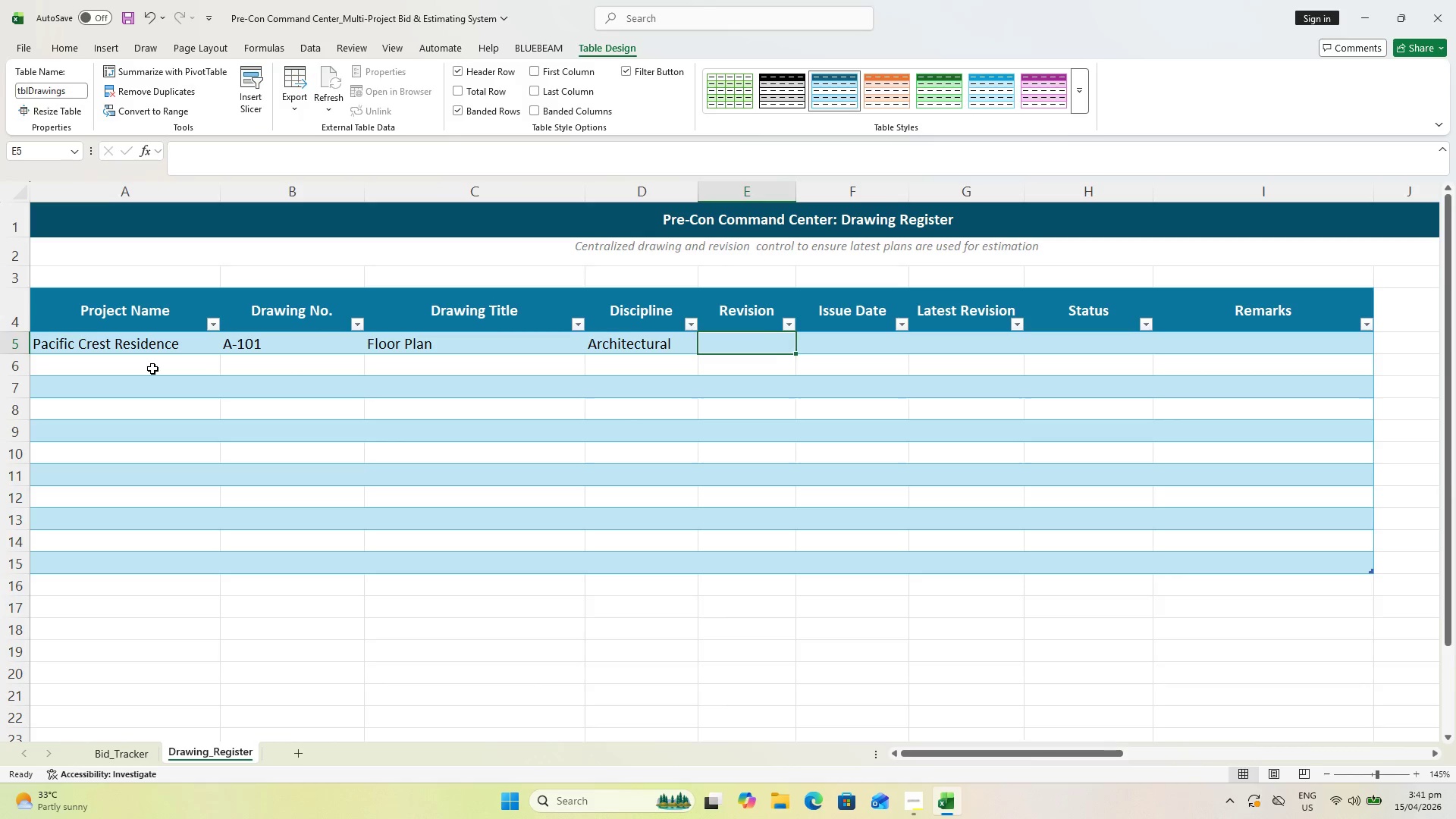 
key(0)
 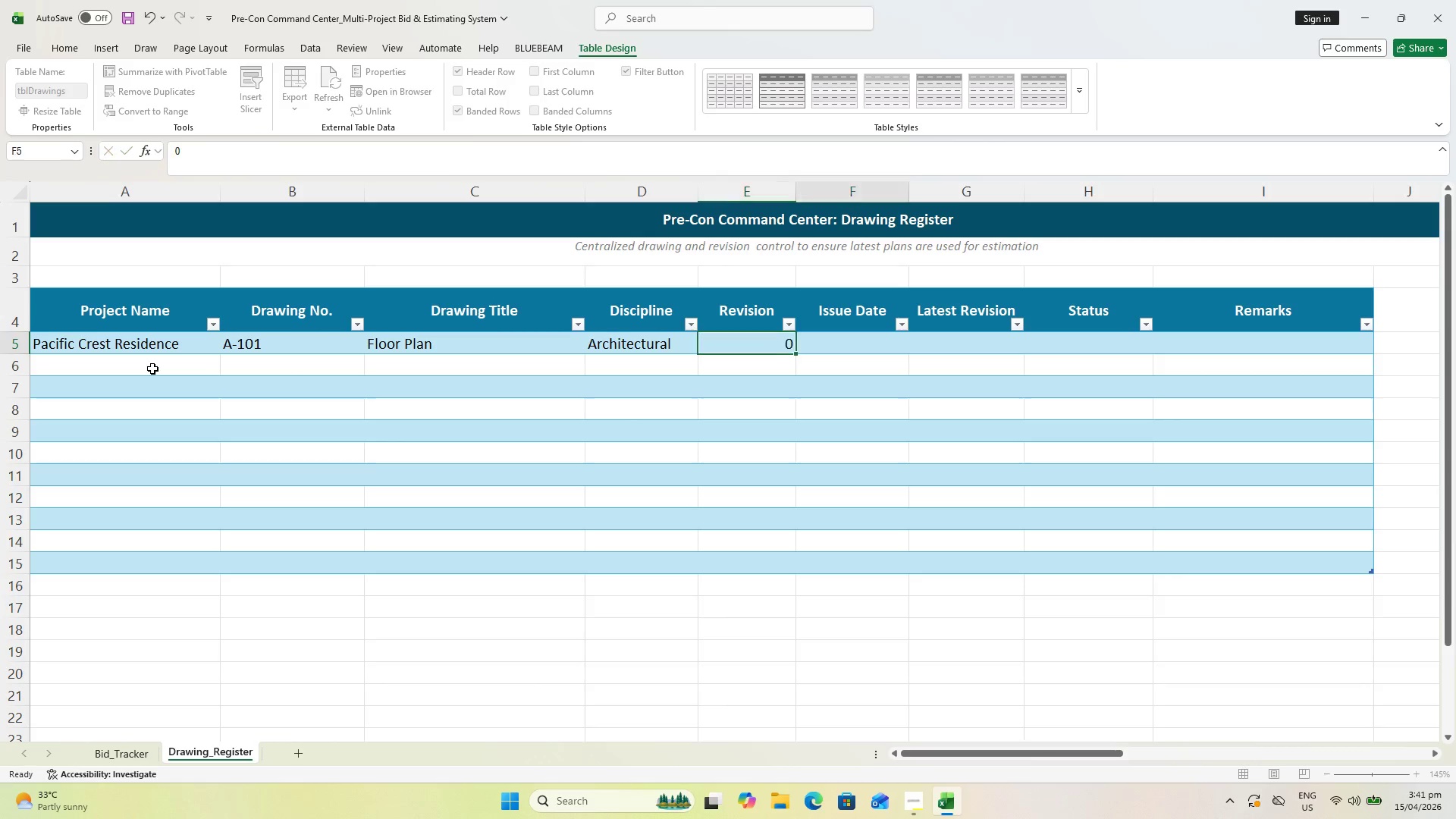 
key(ArrowRight)
 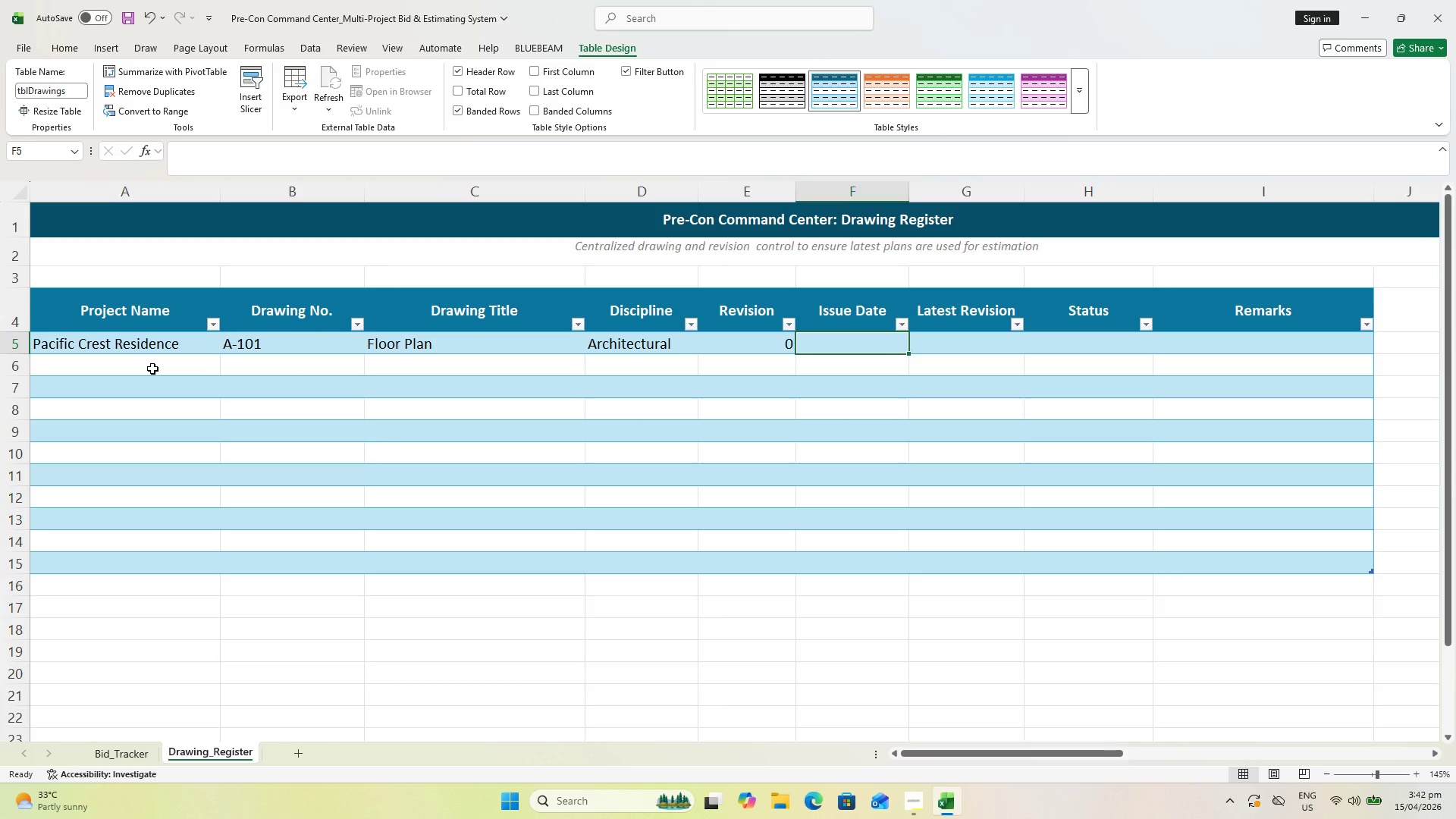 
wait(23.05)
 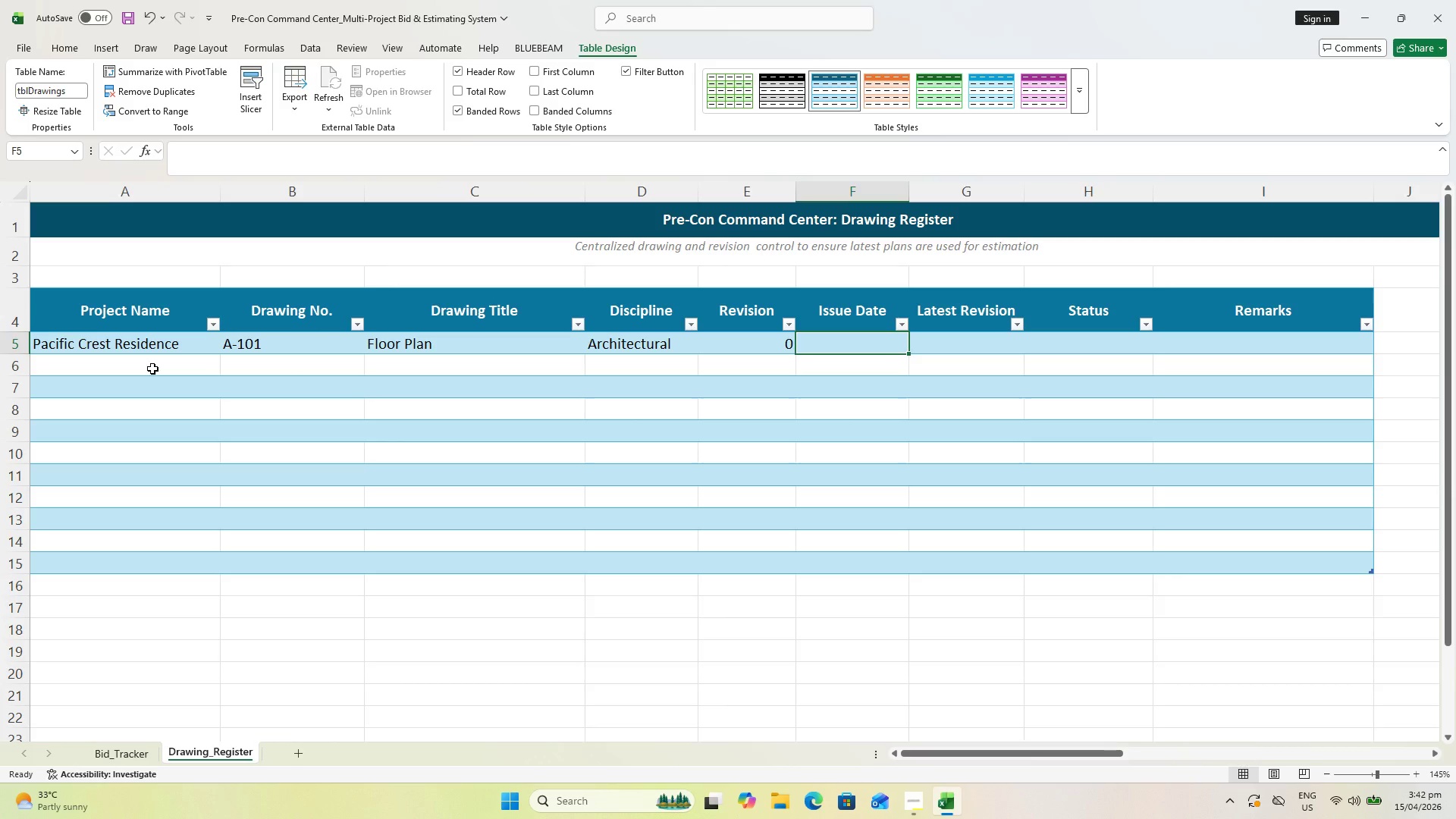 
type(4/10/26)
key(Backspace)
key(Backspace)
key(Backspace)
key(Backspace)
key(Backspace)
key(Backspace)
key(Backspace)
key(Backspace)
type(10/4/26)
 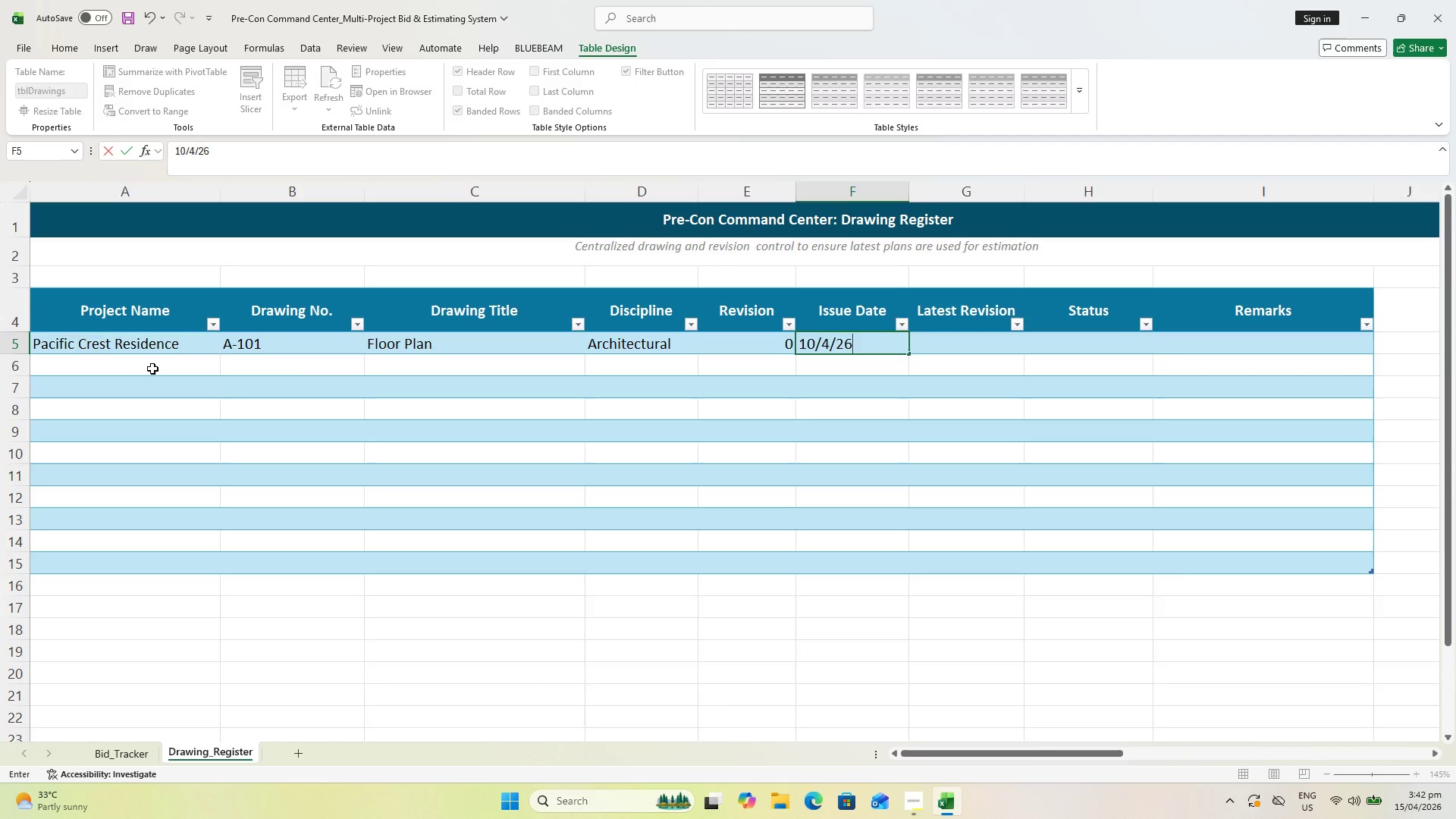 
key(Enter)
 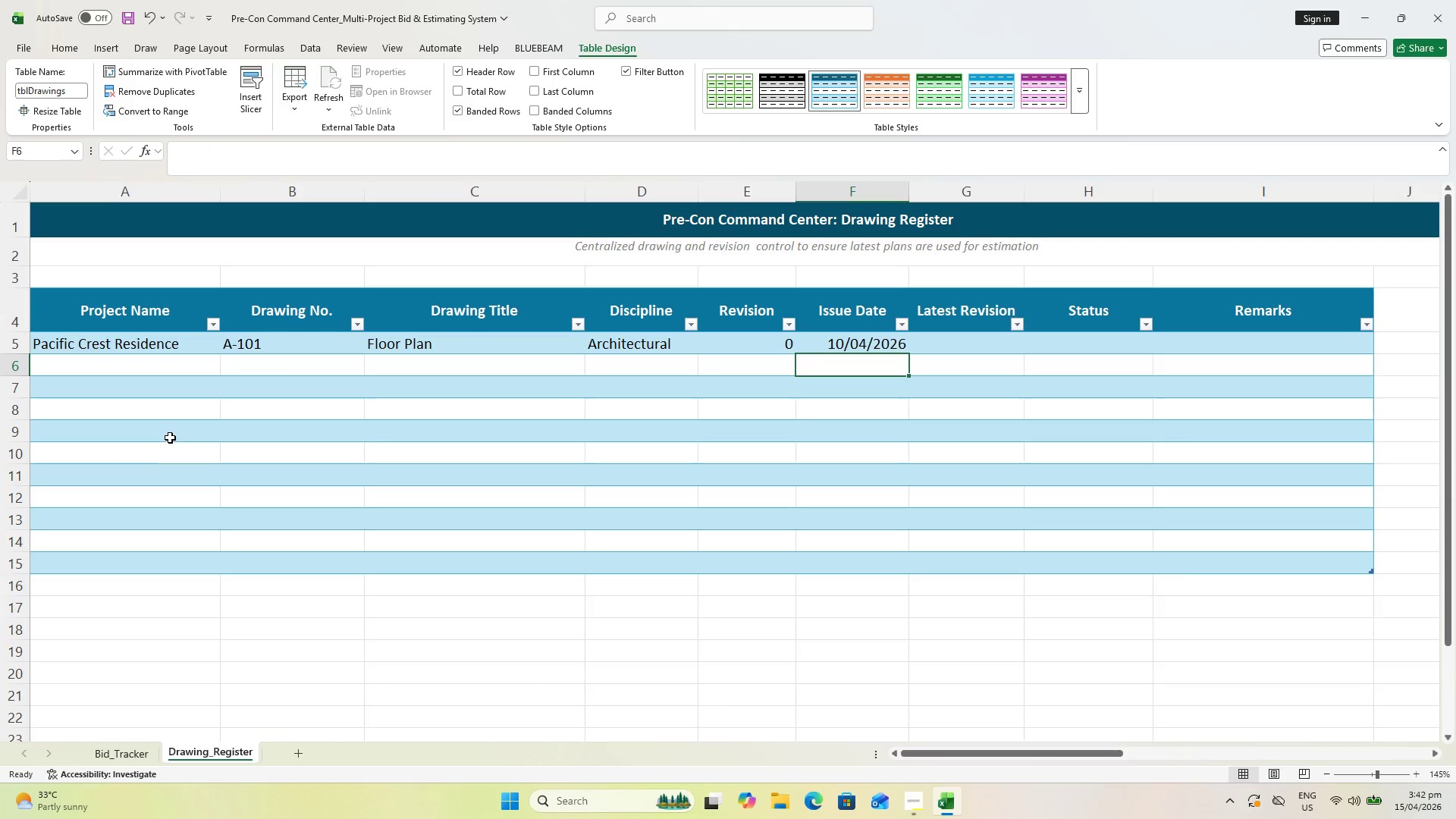 
wait(5.61)
 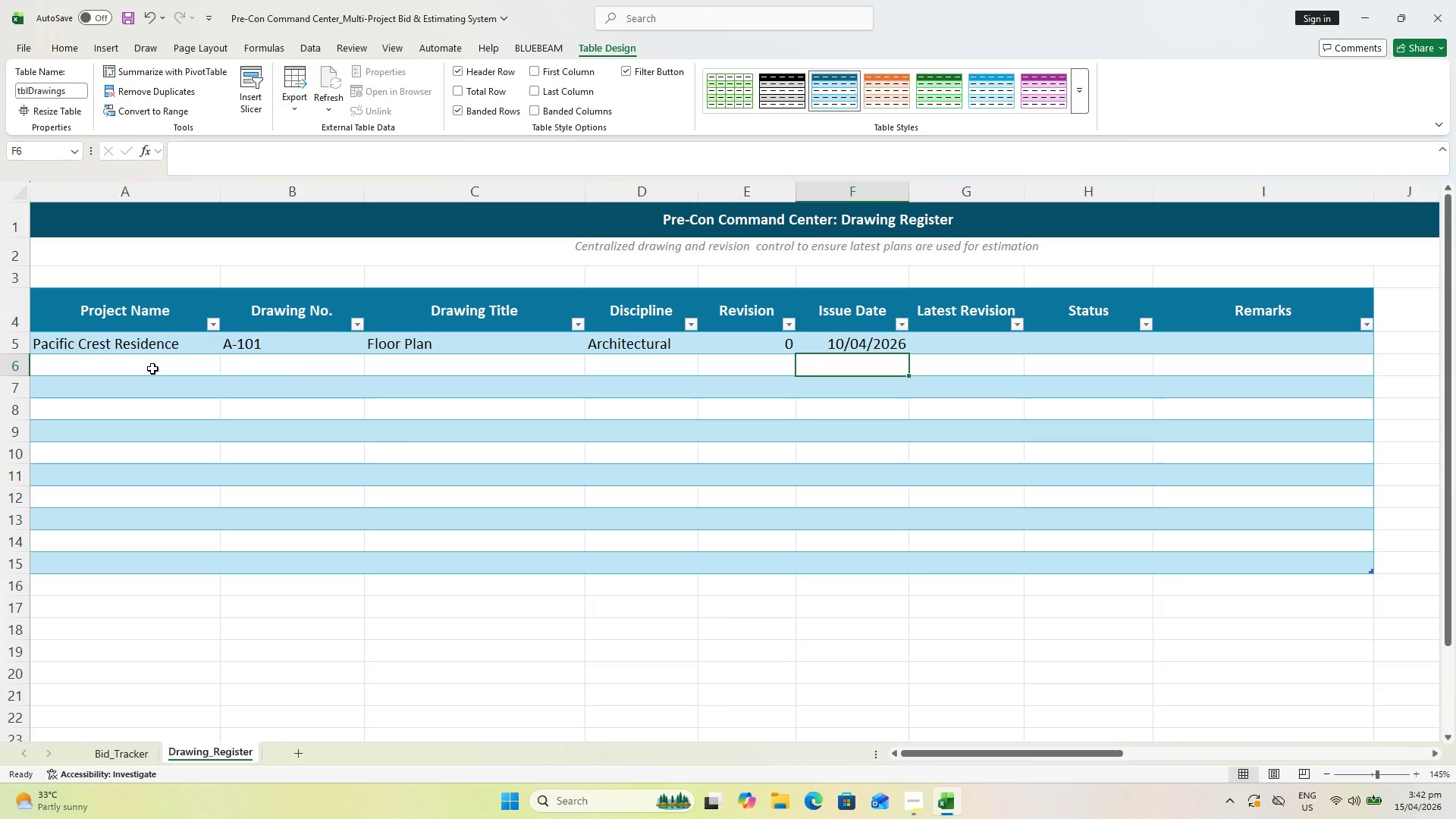 
left_click([129, 355])
 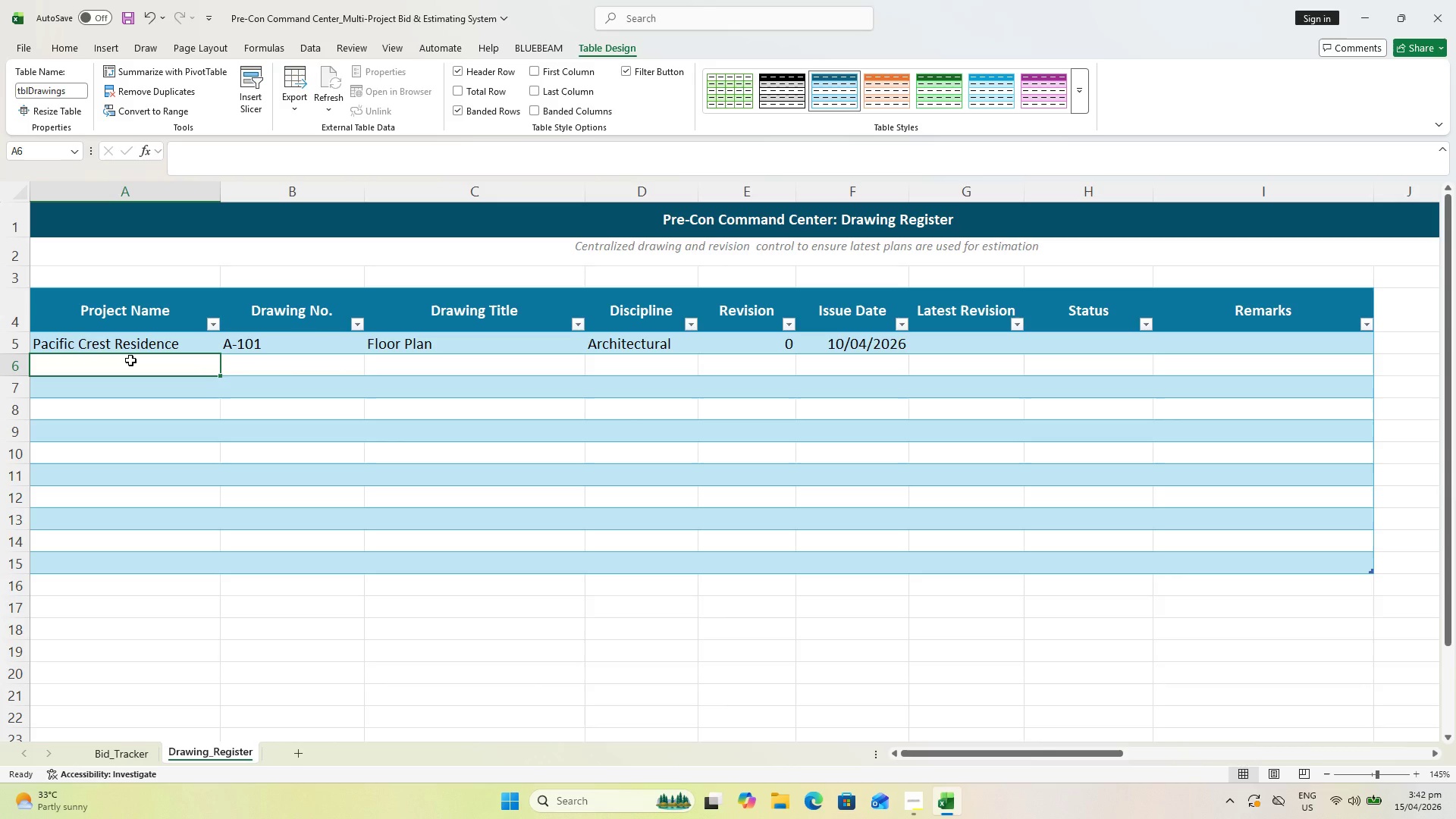 
type(Pacific Crest Residen)
 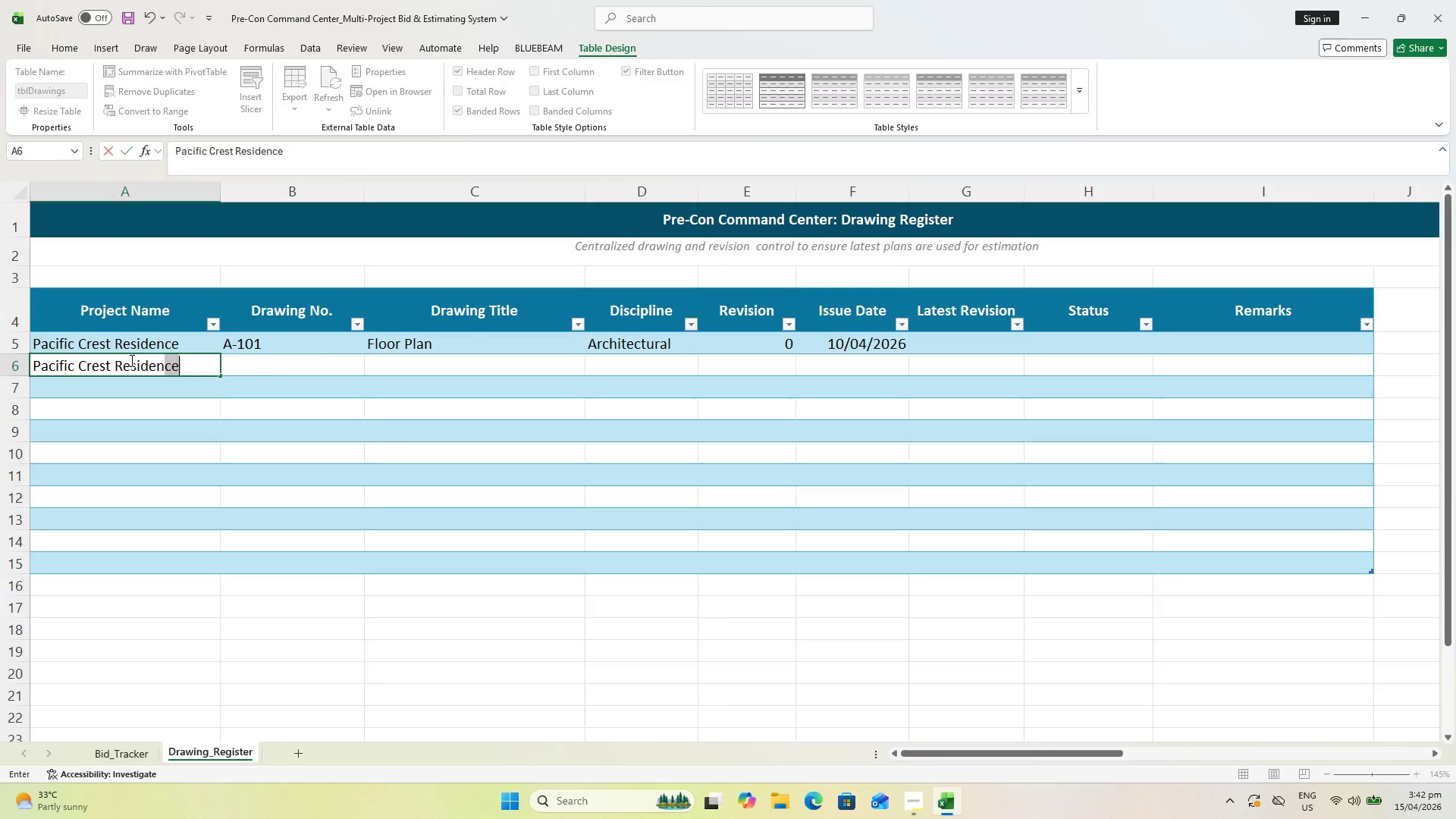 
key(ArrowRight)
 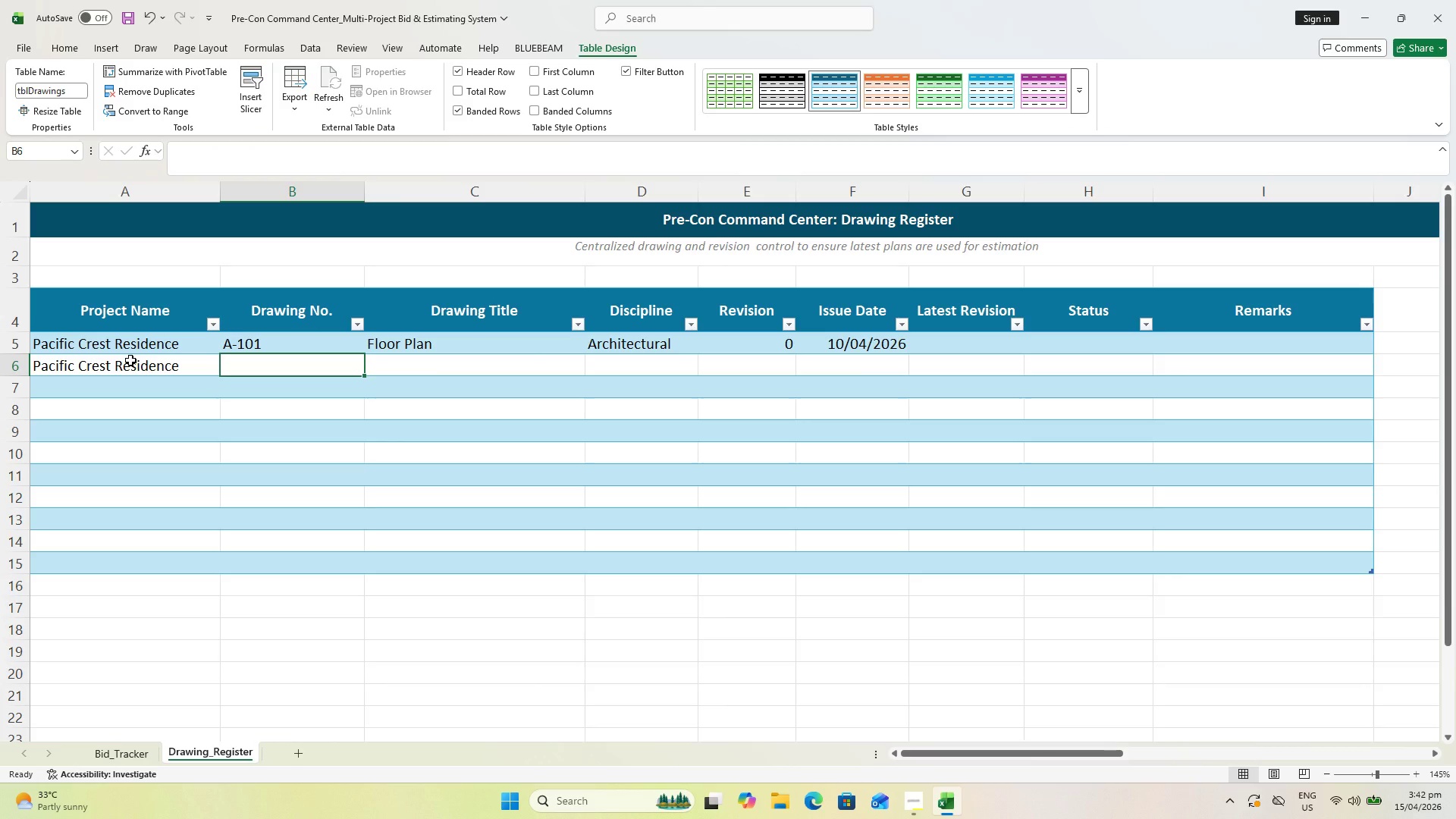 
key(ArrowUp)
 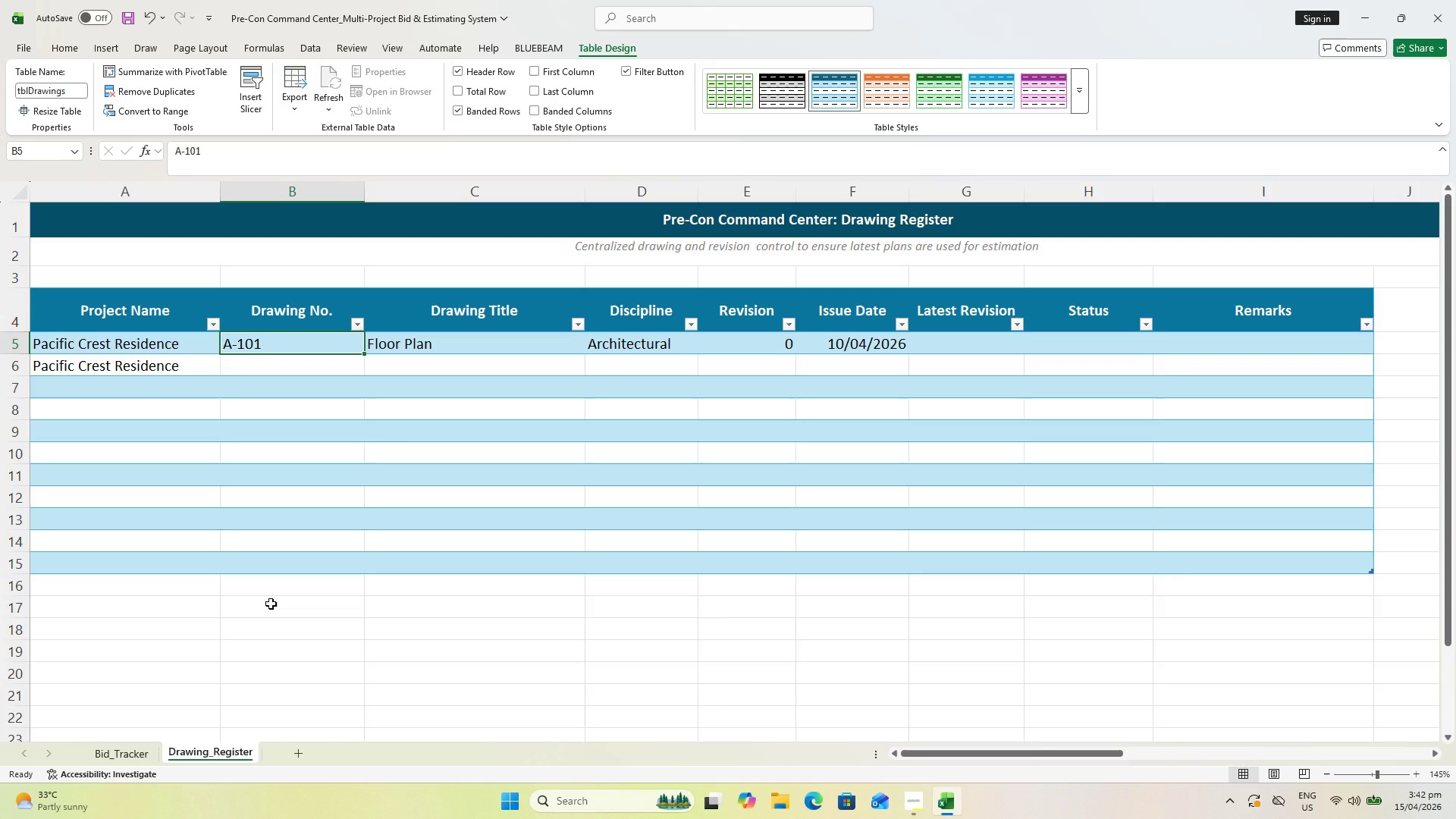 
wait(5.94)
 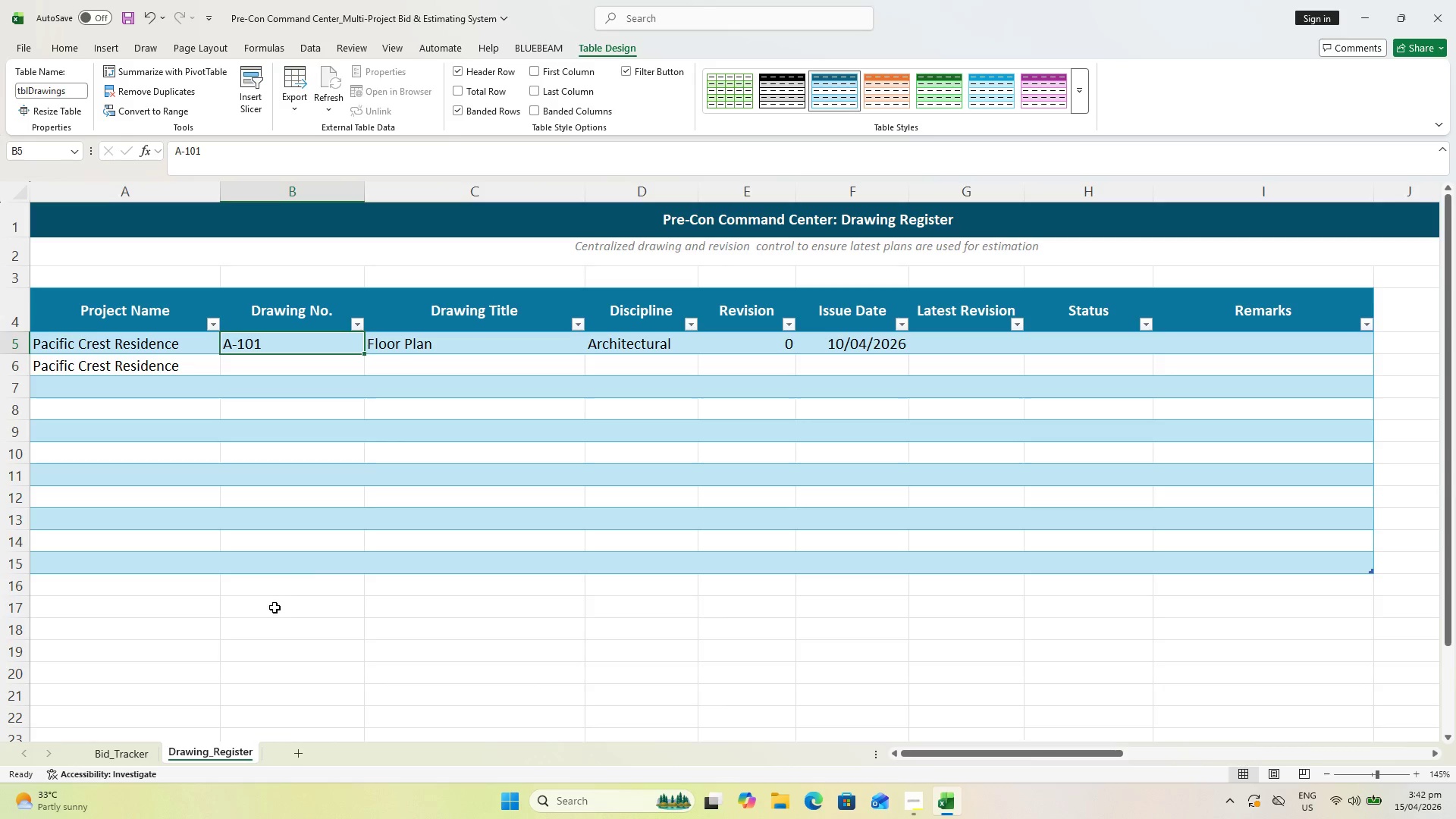 
left_click_drag(start_coordinate=[281, 347], to_coordinate=[827, 352])
 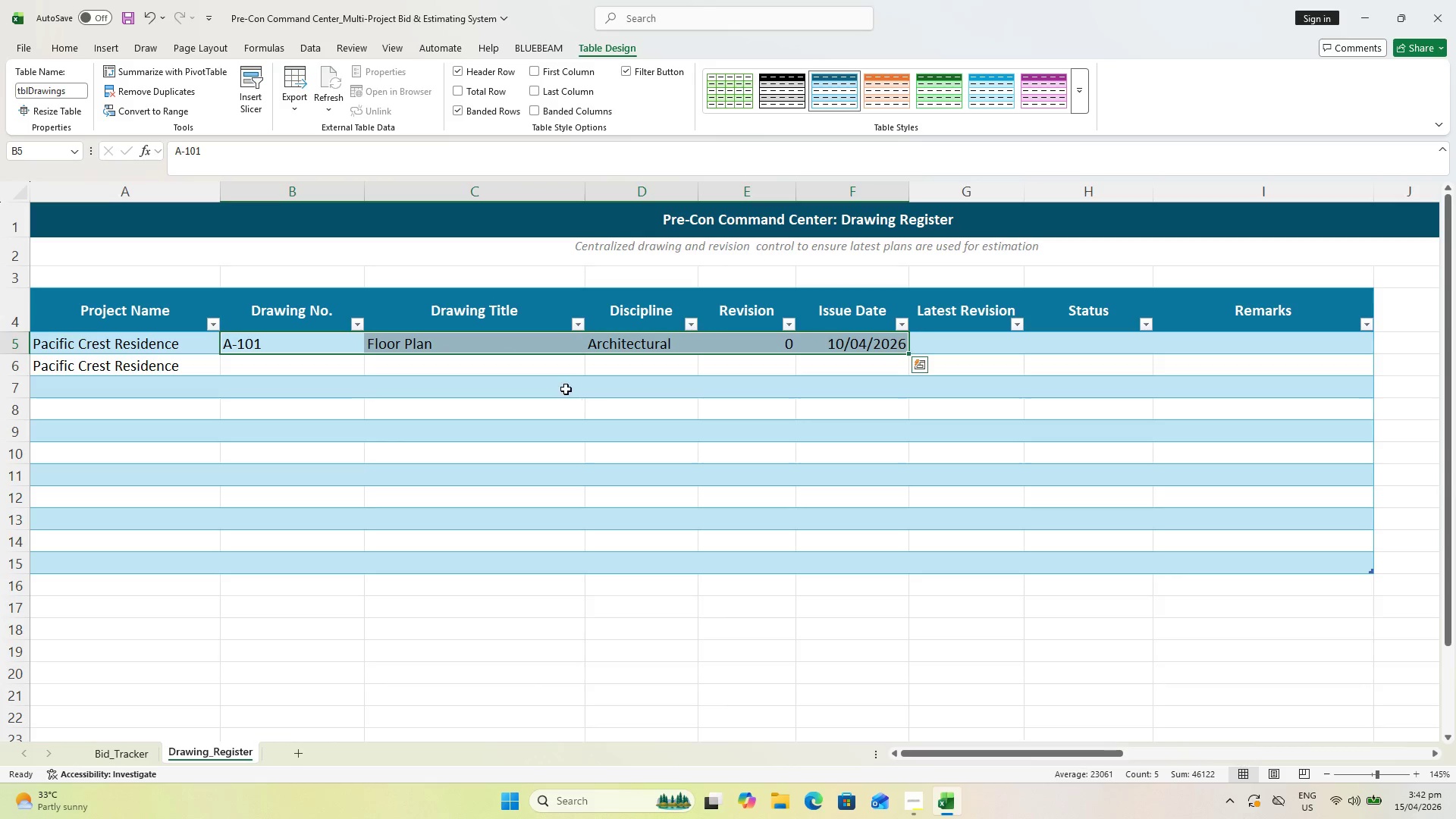 
key(Control+C)
 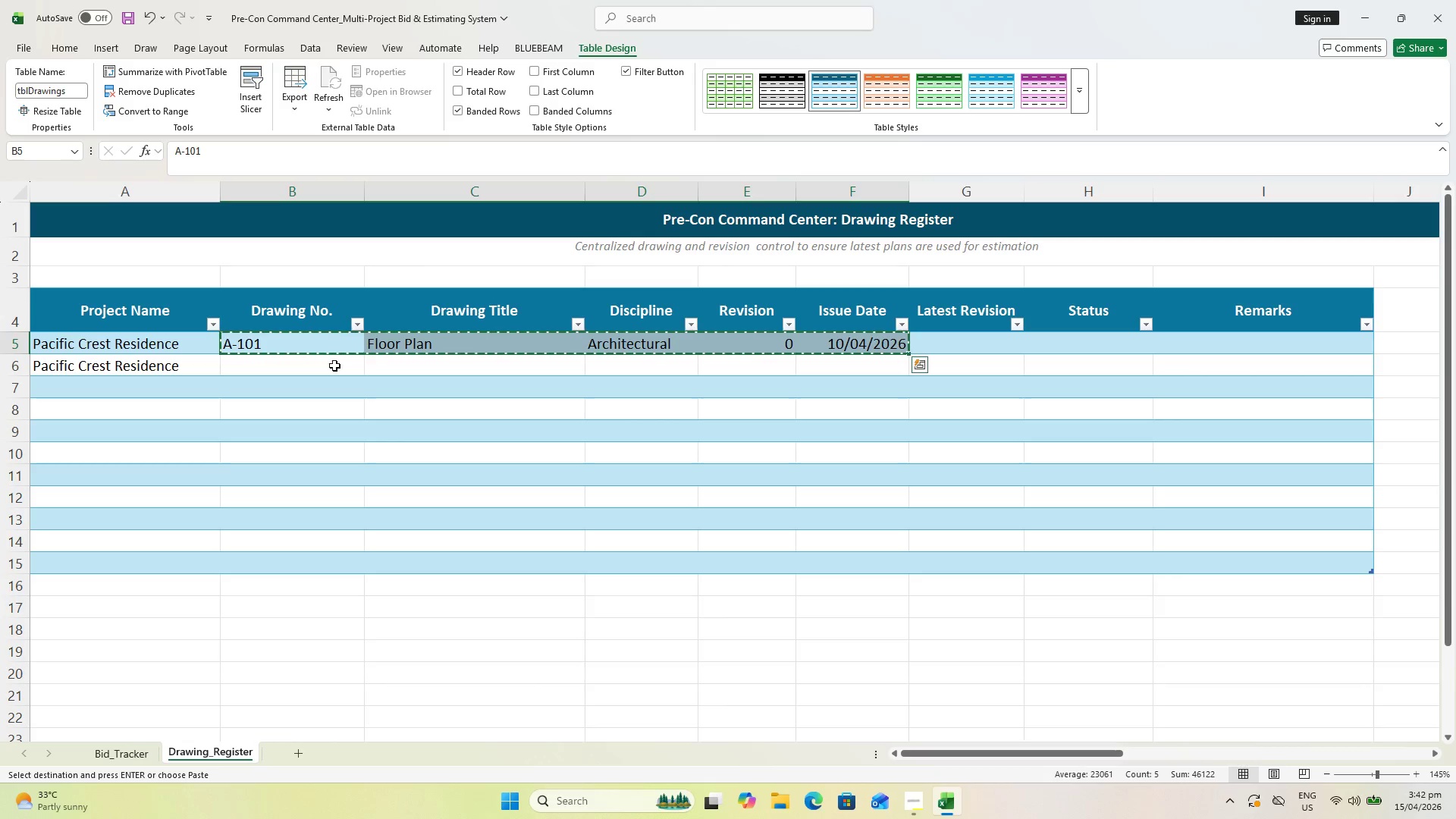 
left_click([330, 368])
 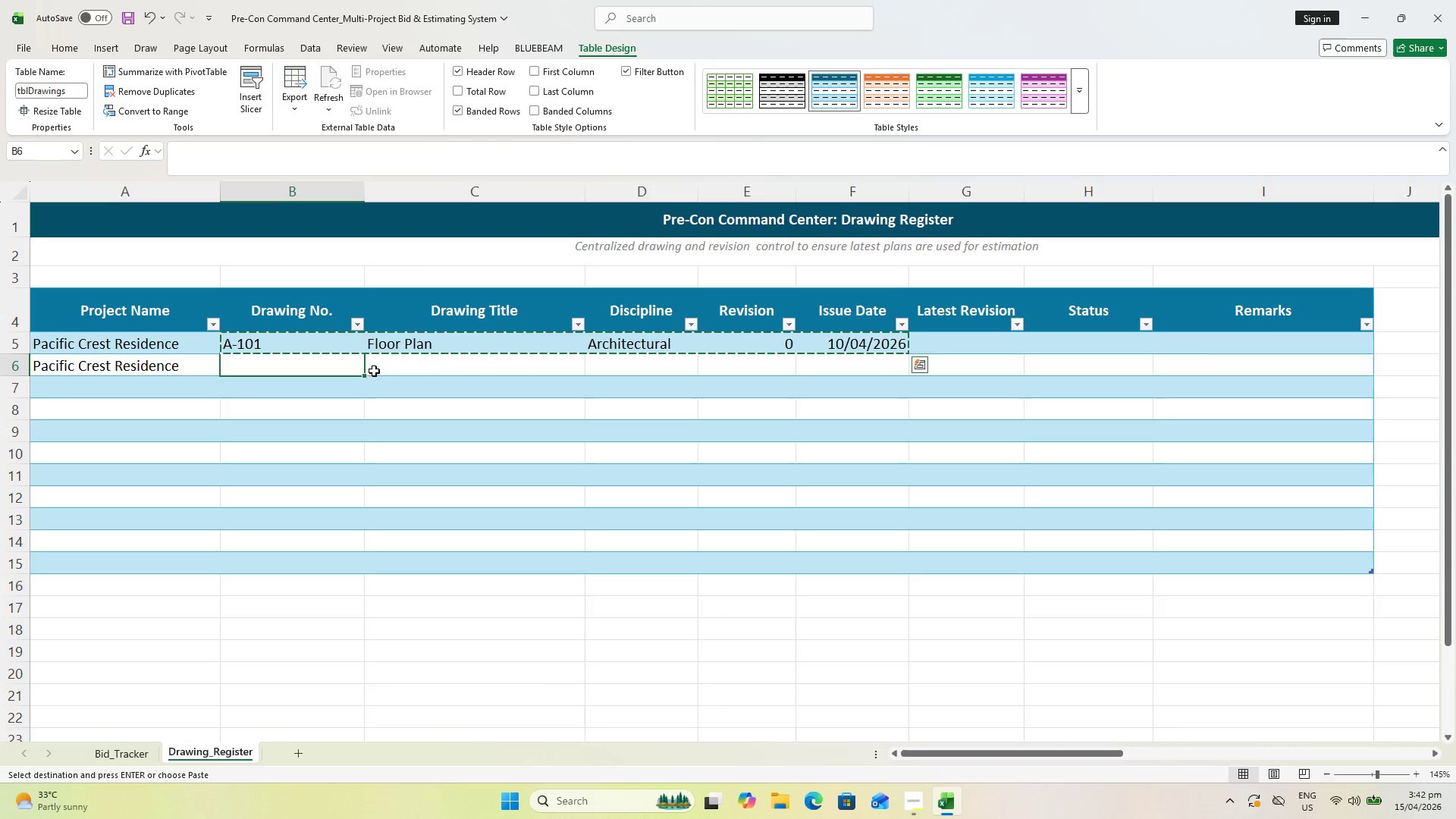 
key(Control+V)
 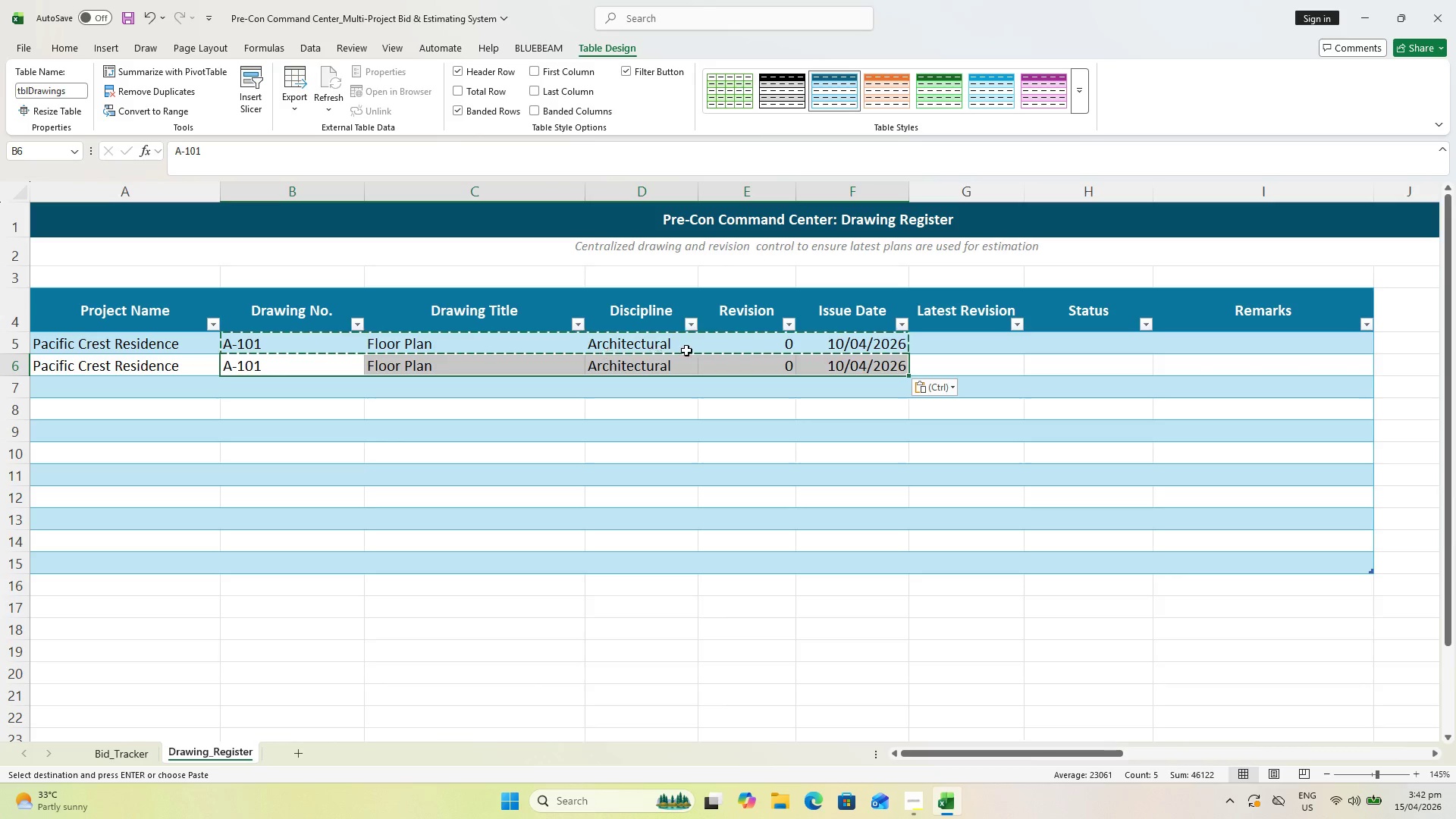 
left_click_drag(start_coordinate=[726, 356], to_coordinate=[730, 358])
 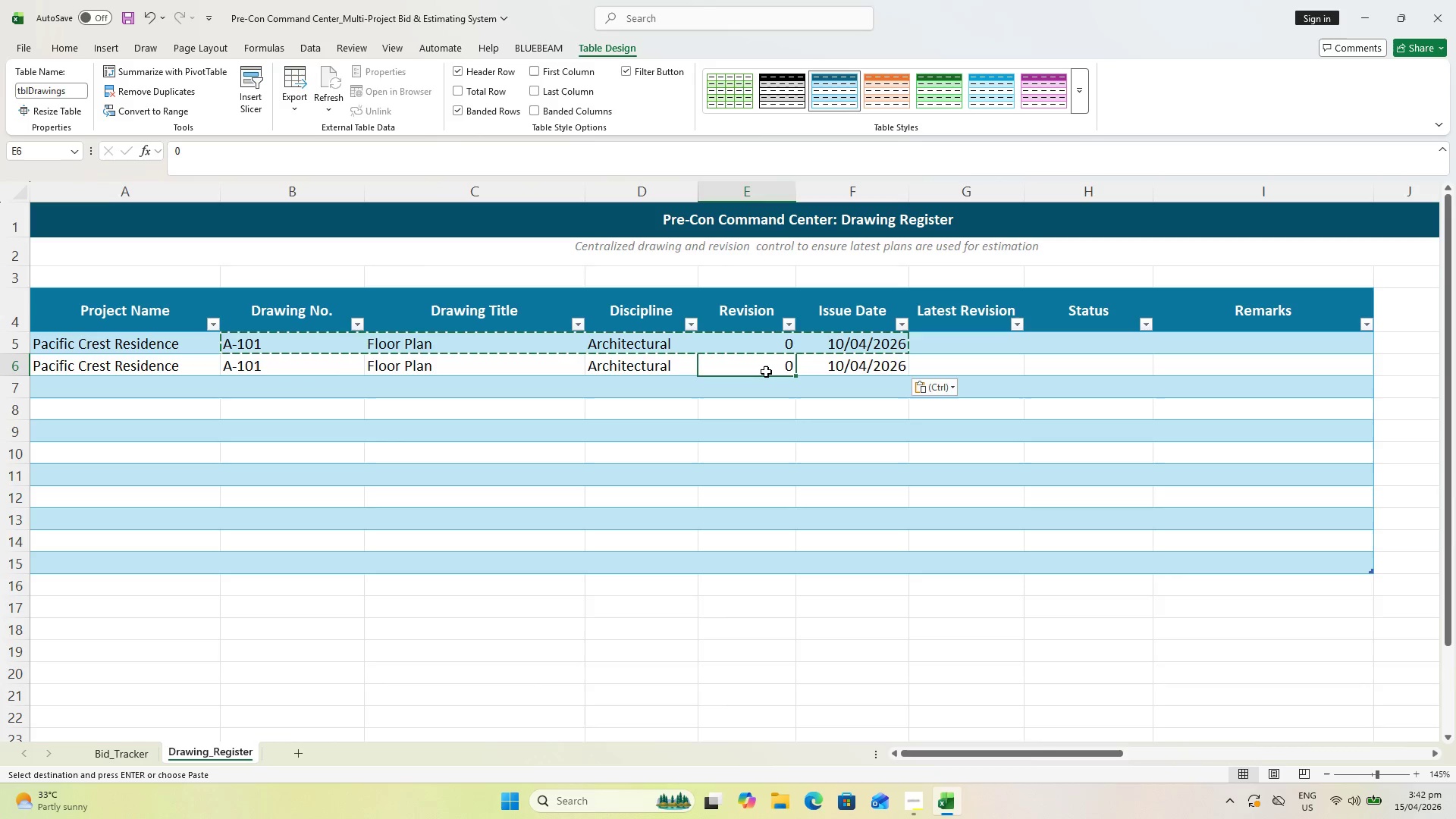 
key(1)
 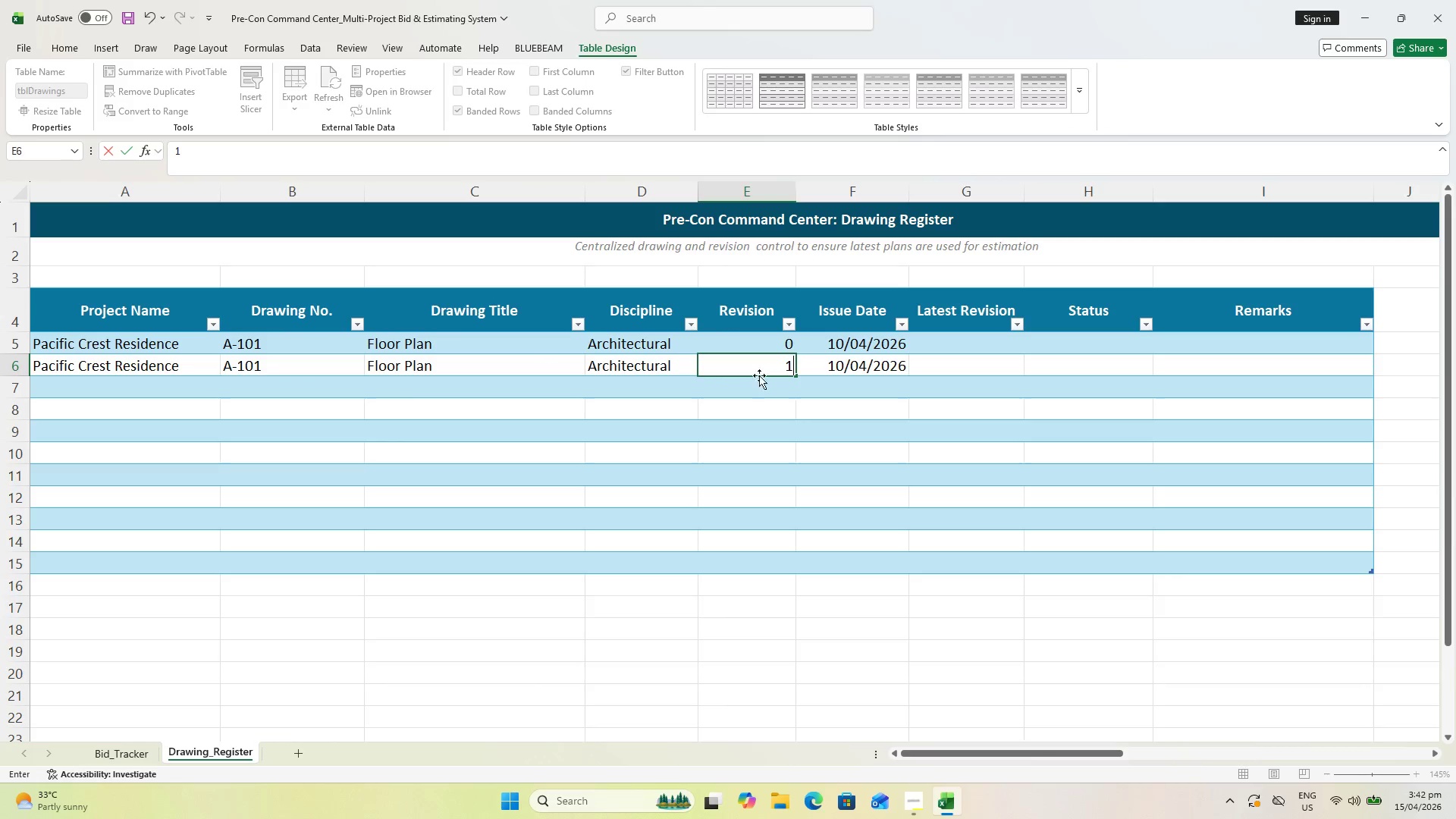 
key(Enter)
 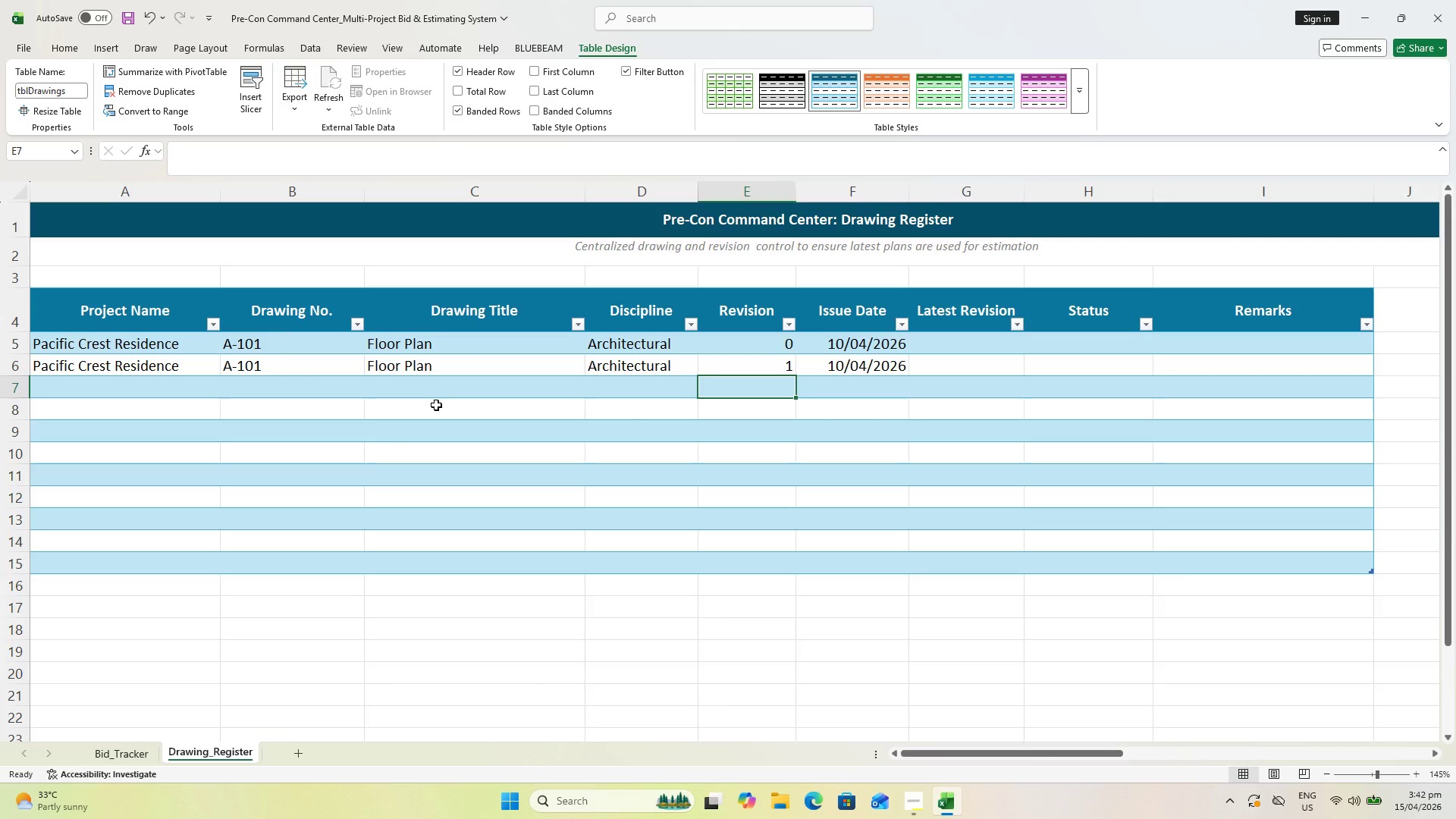 
left_click_drag(start_coordinate=[857, 366], to_coordinate=[853, 366])
 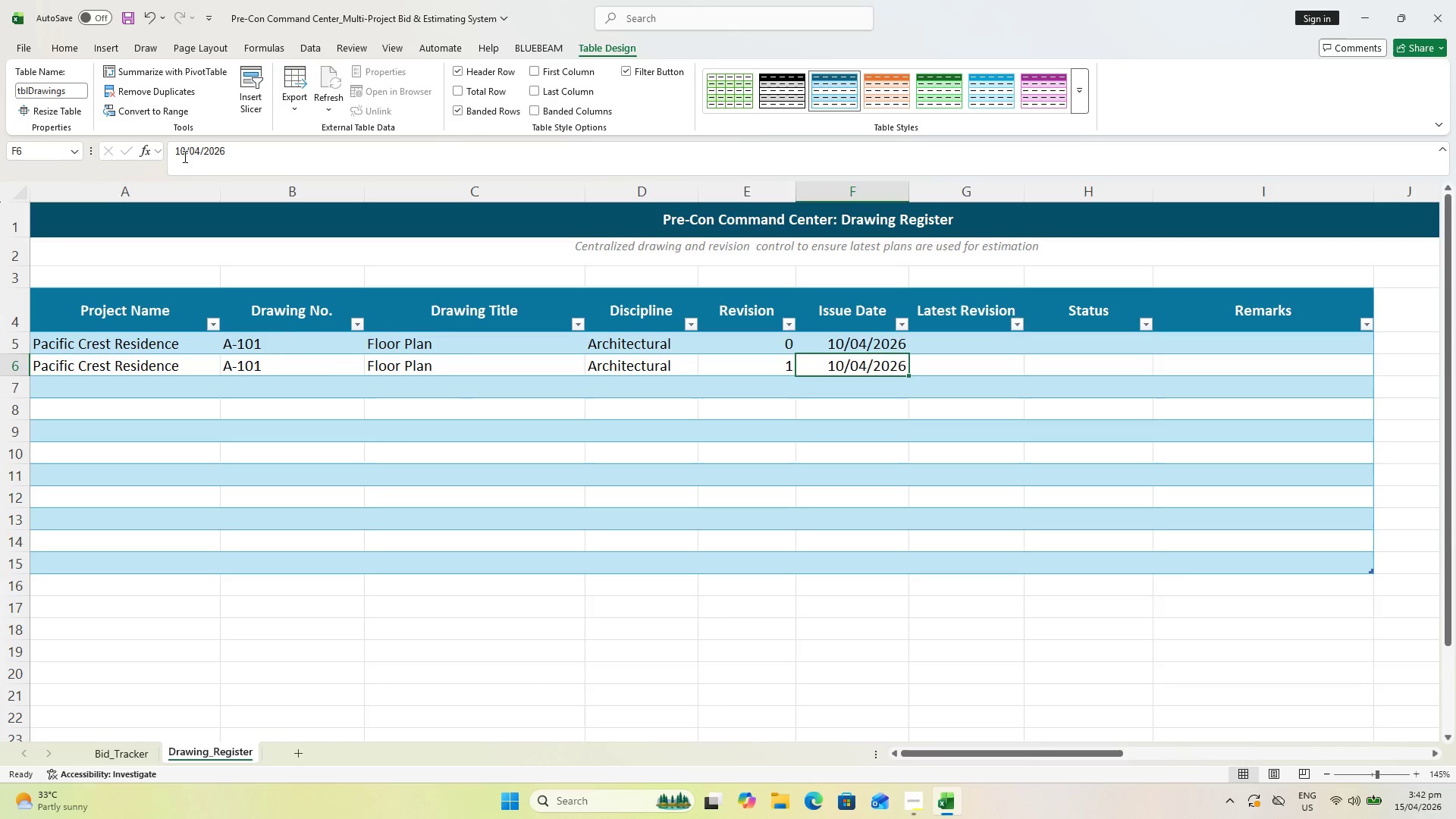 
left_click_drag(start_coordinate=[184, 155], to_coordinate=[108, 154])
 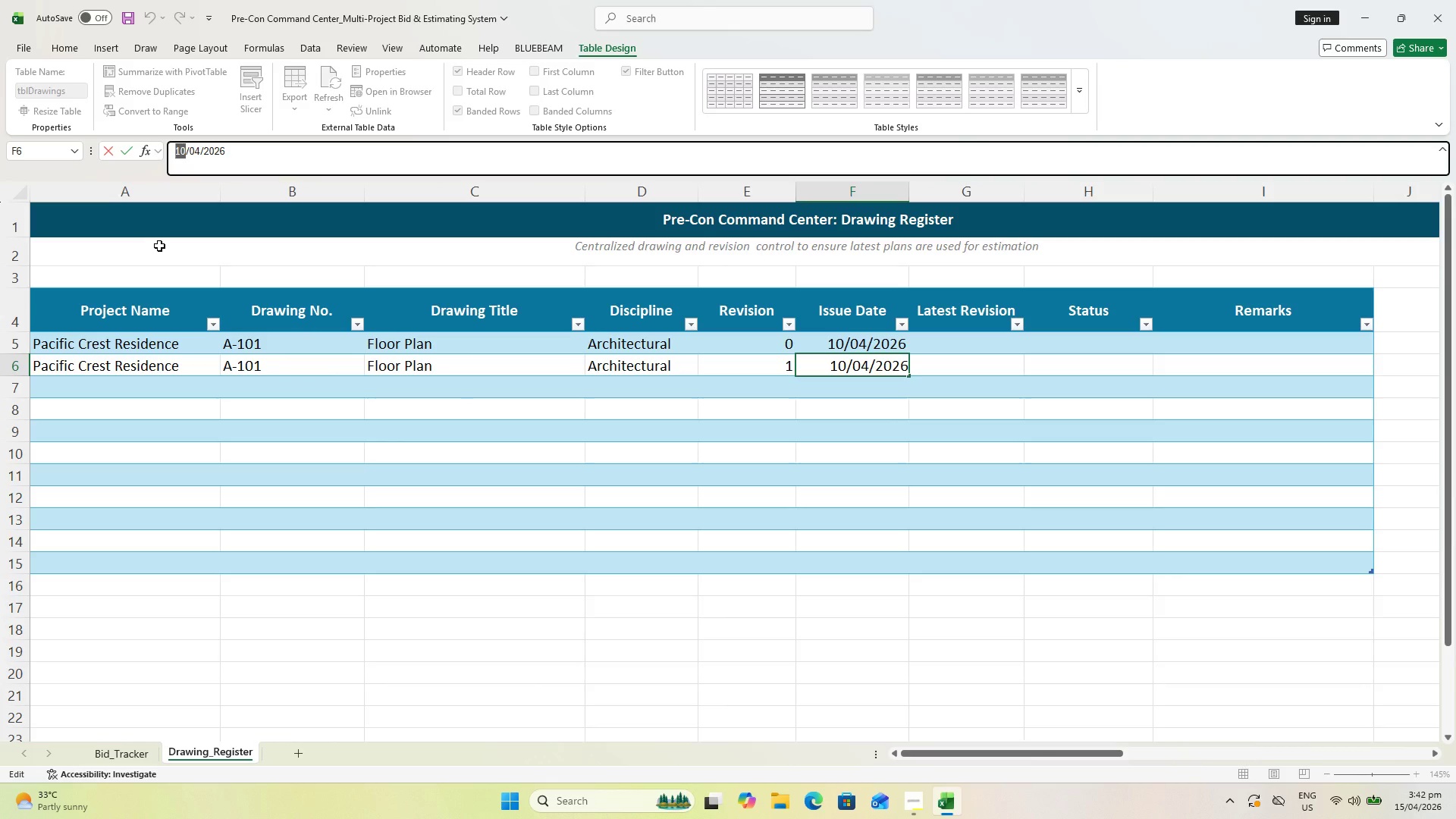 
key(Backspace)
type(12)
 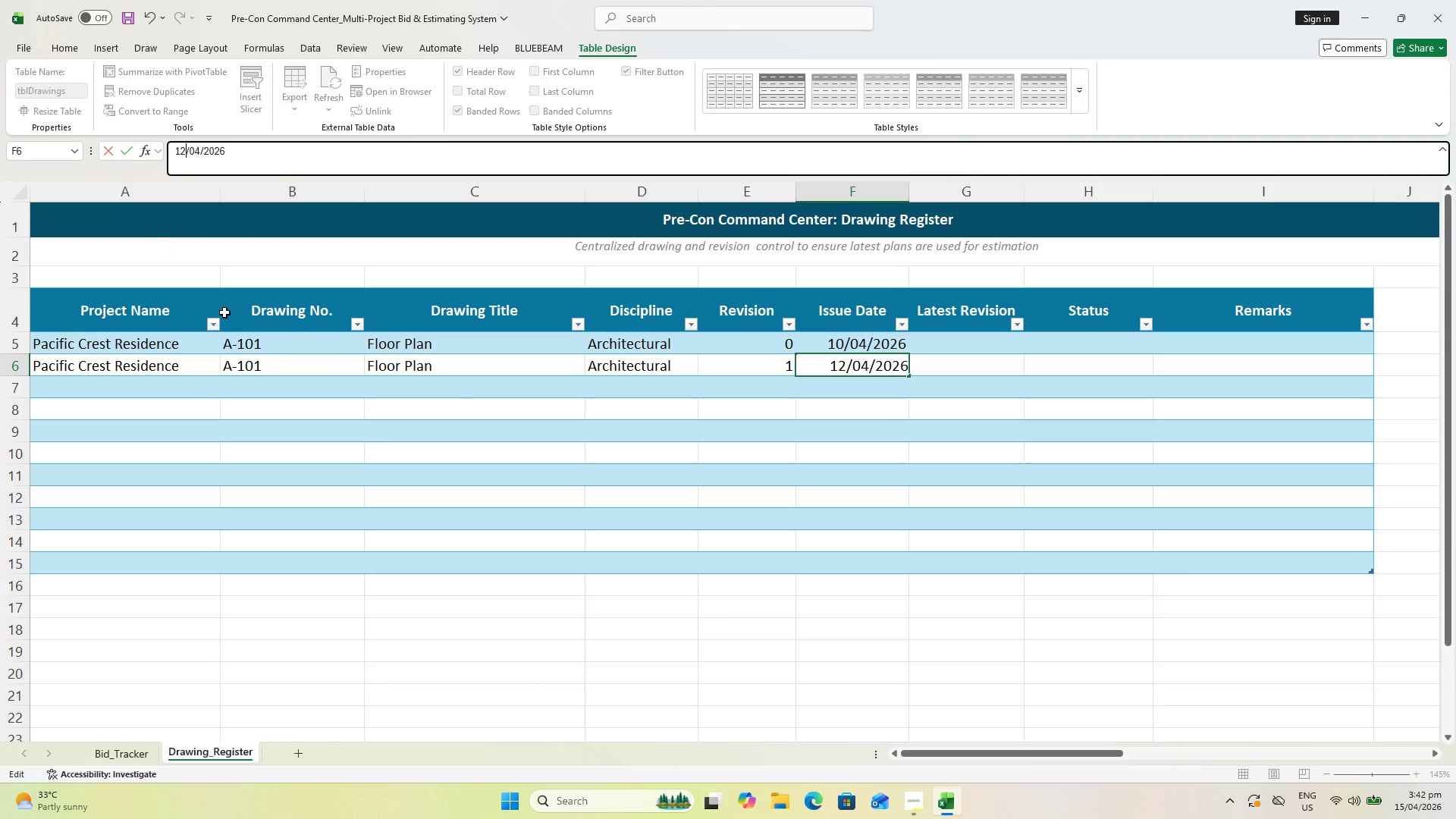 
left_click([290, 457])
 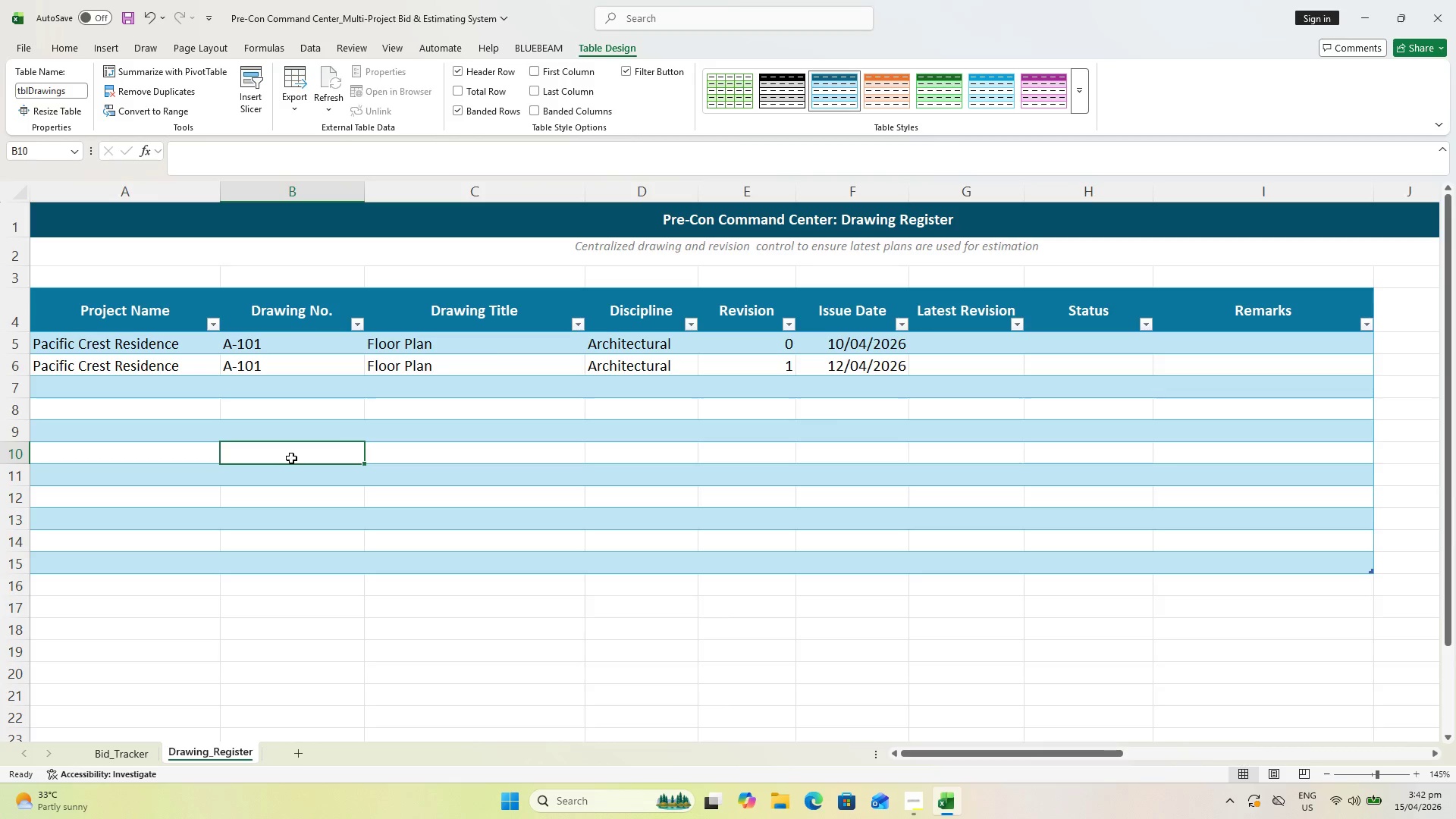 
key(Control+S)
 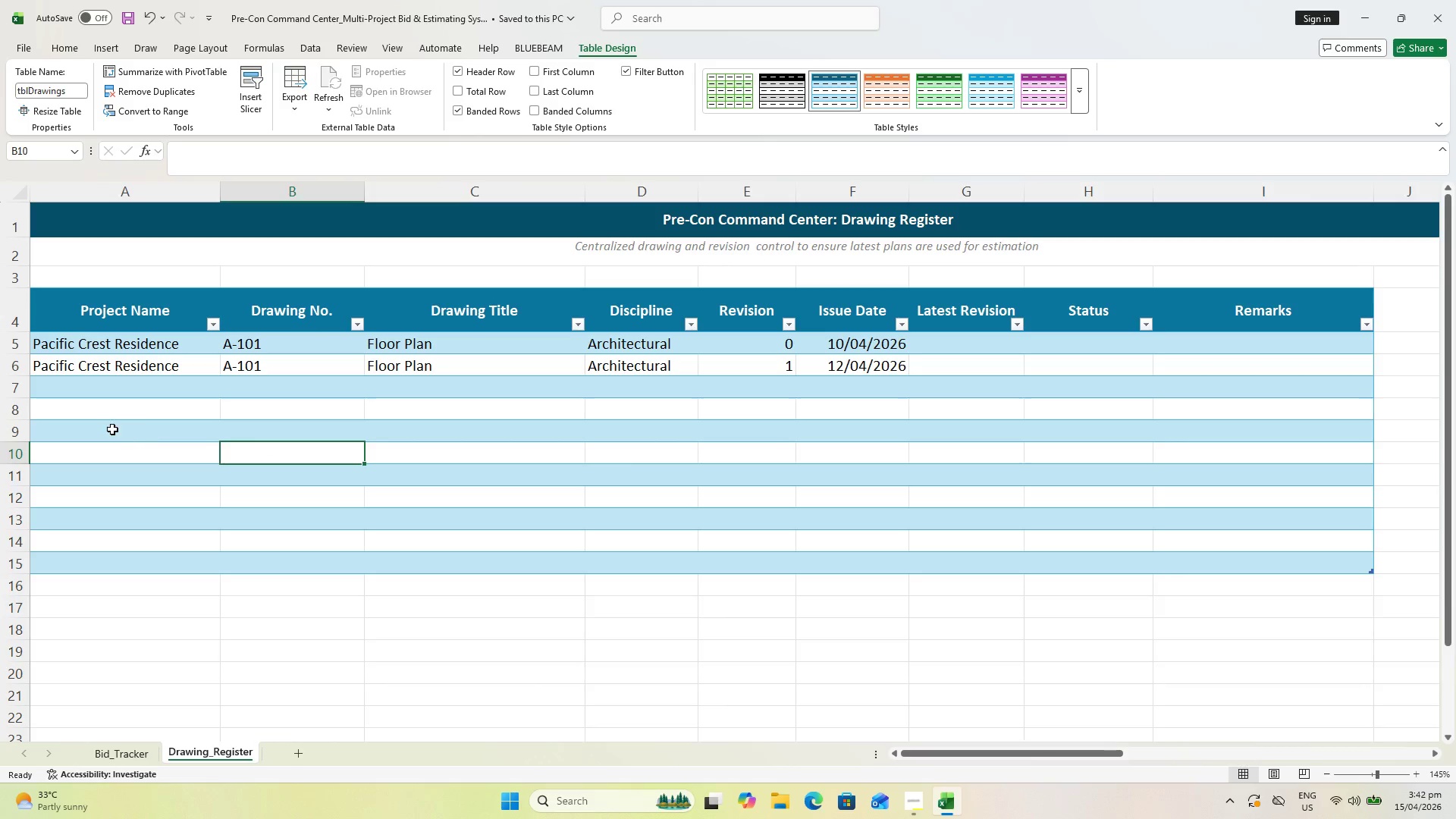 
left_click([94, 391])
 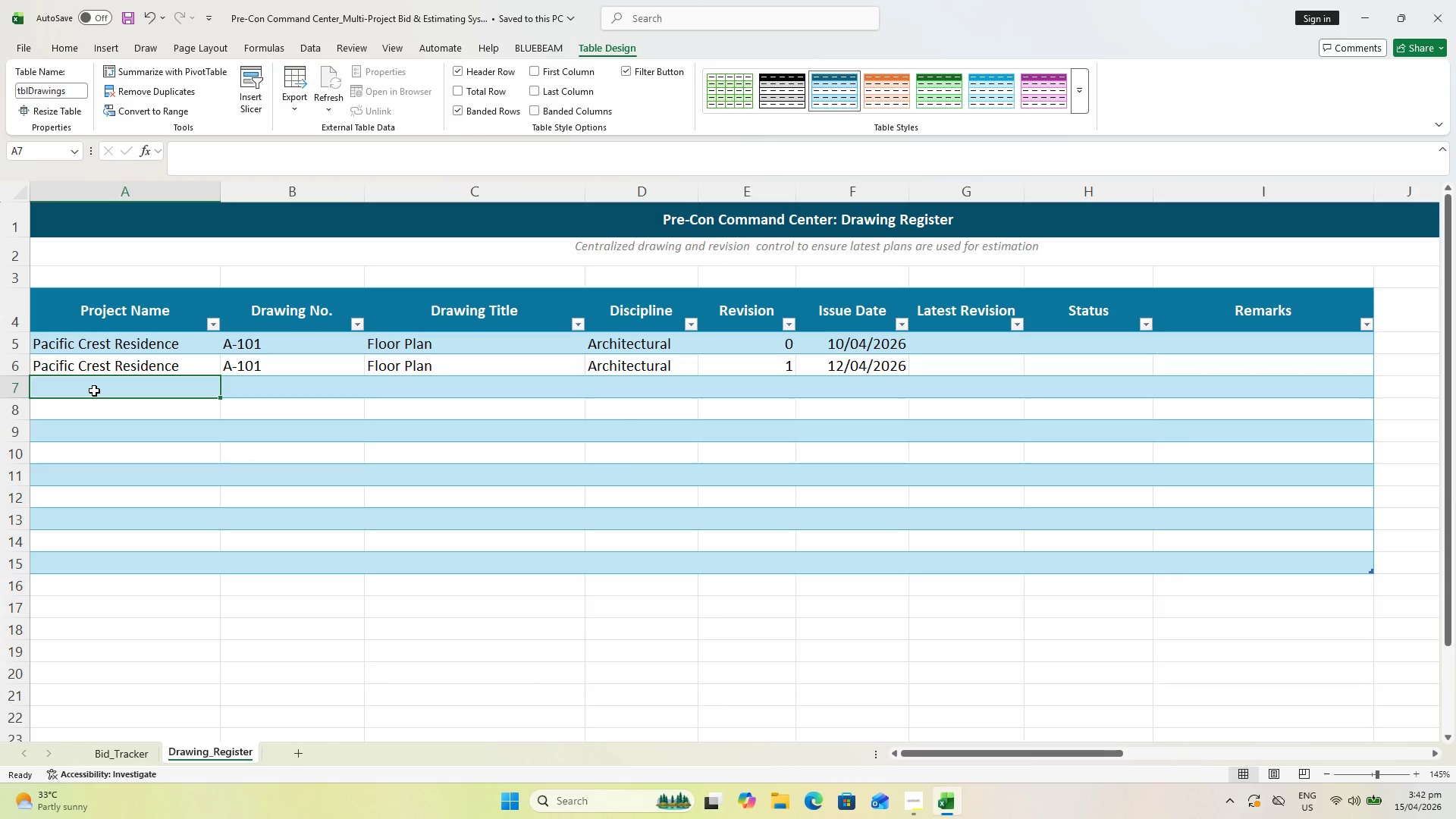 
wait(9.59)
 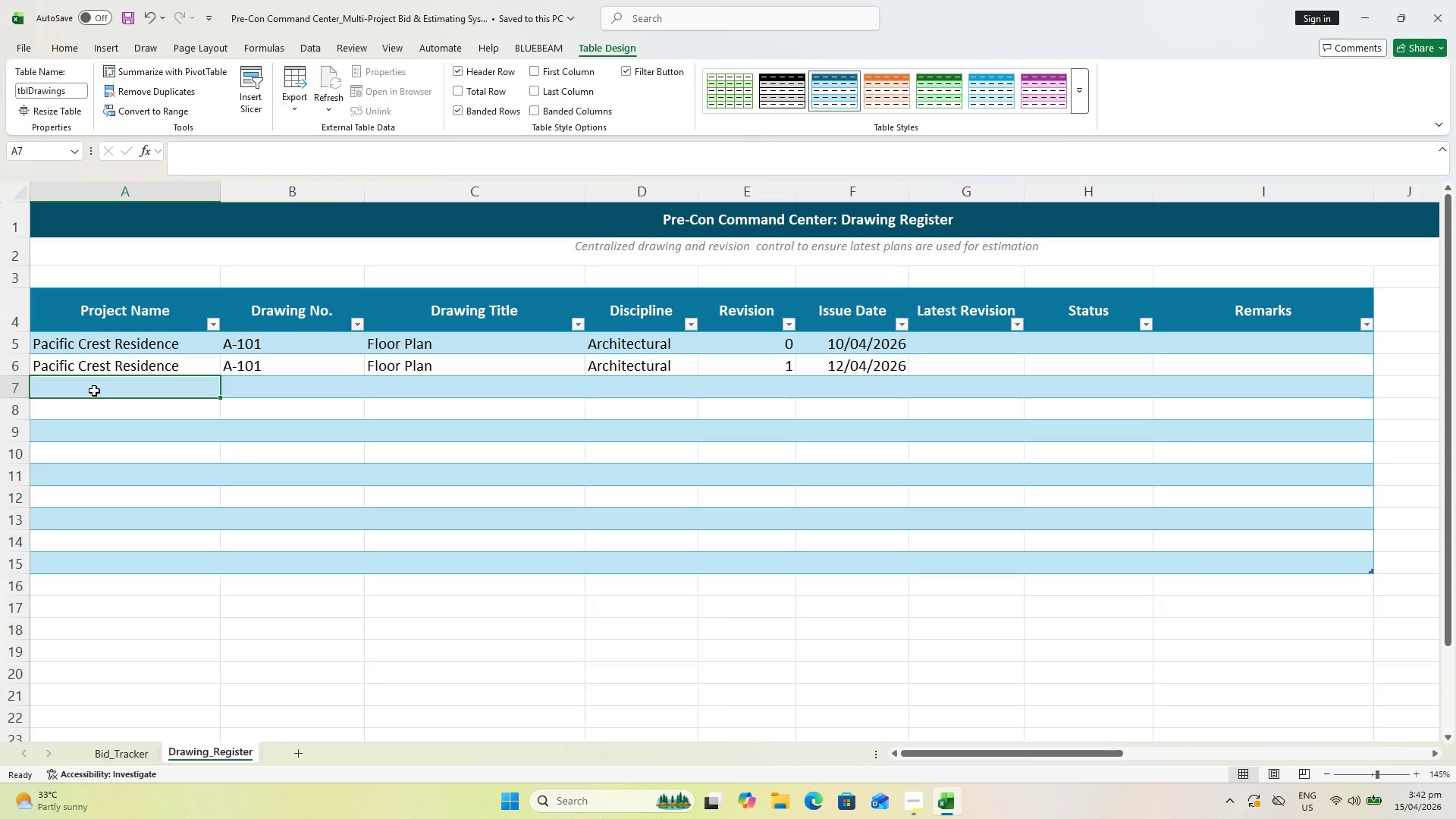 
left_click_drag(start_coordinate=[112, 365], to_coordinate=[118, 362])
 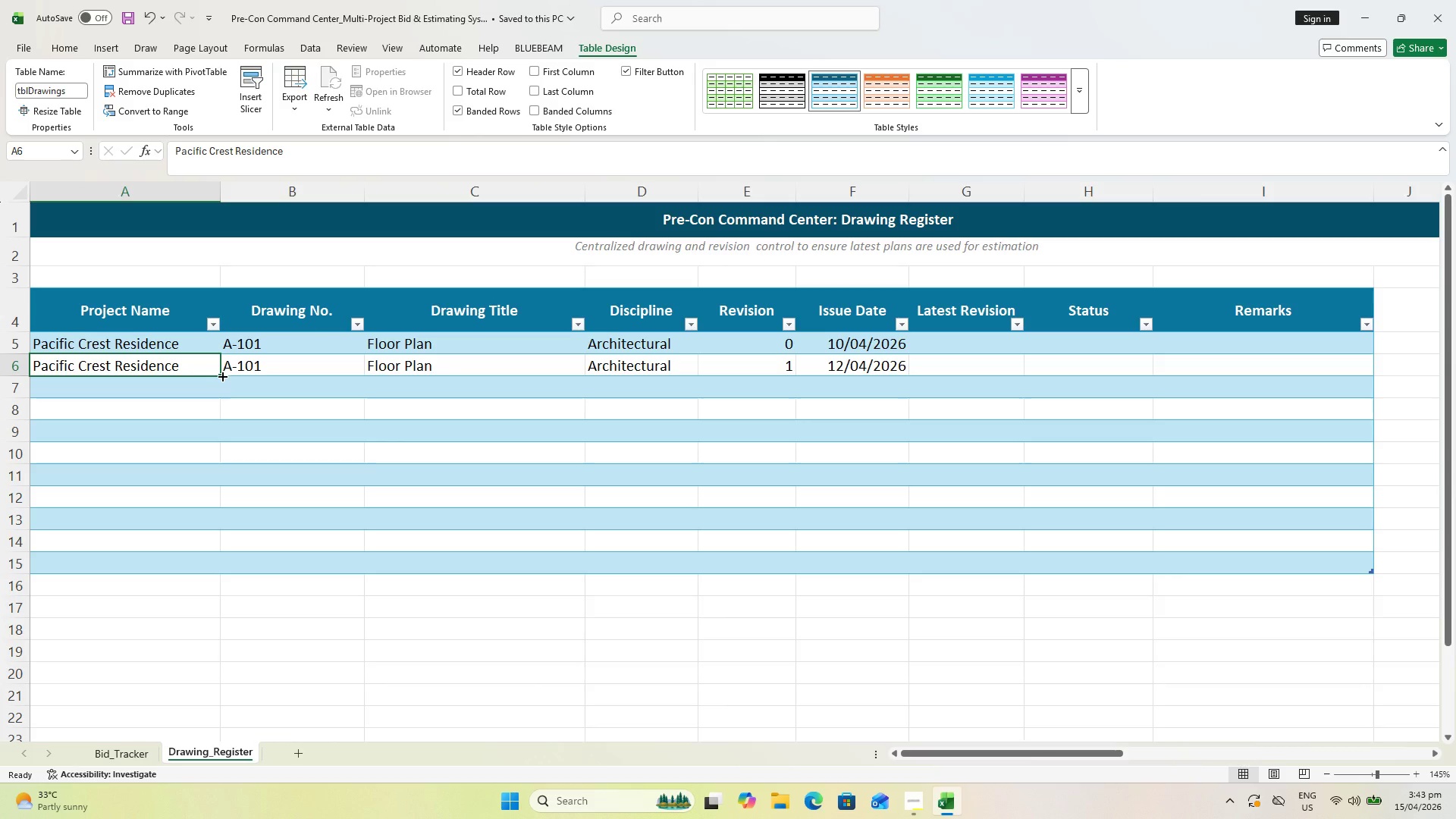 
left_click_drag(start_coordinate=[221, 375], to_coordinate=[219, 419])
 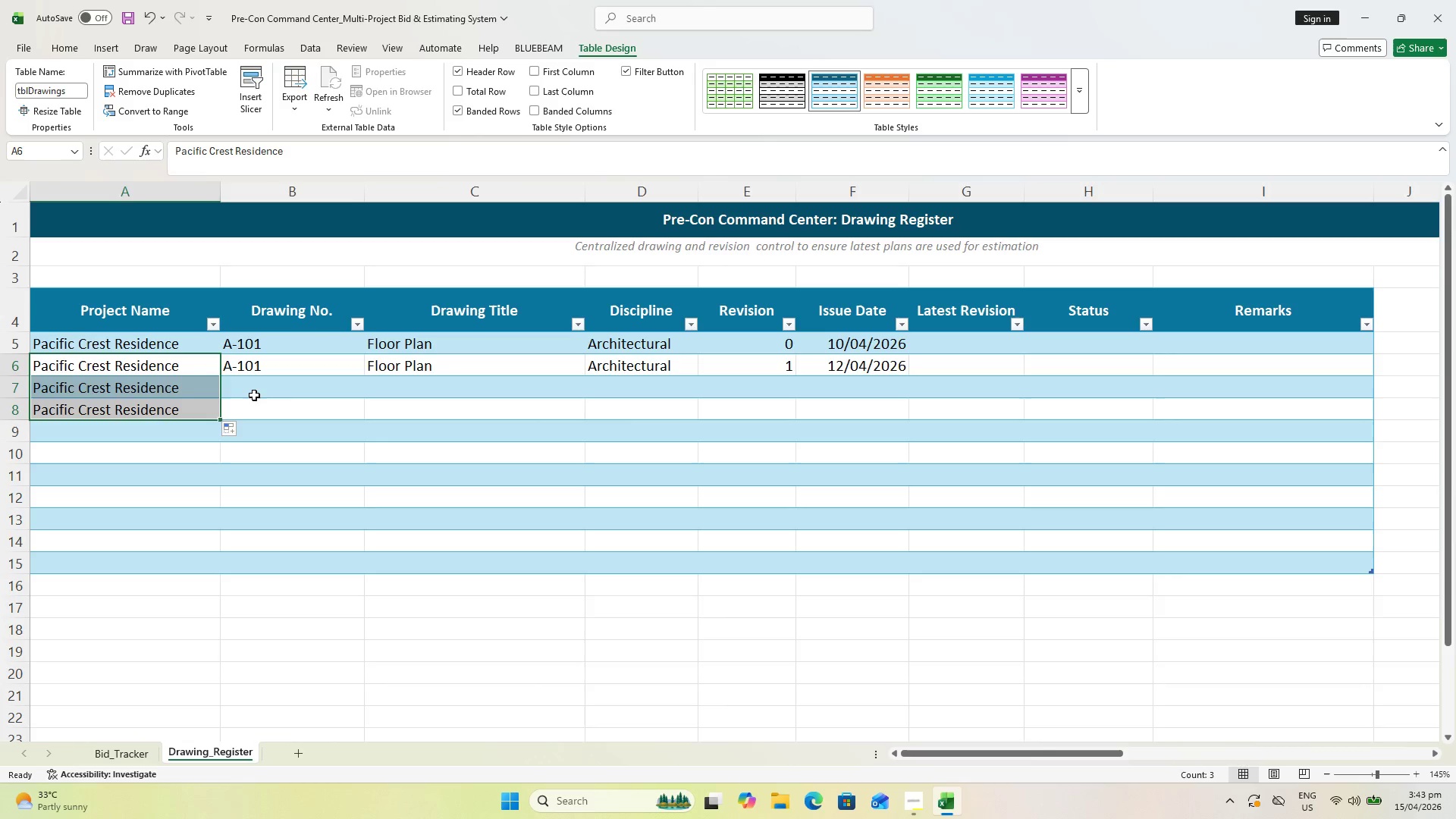 
left_click([254, 394])
 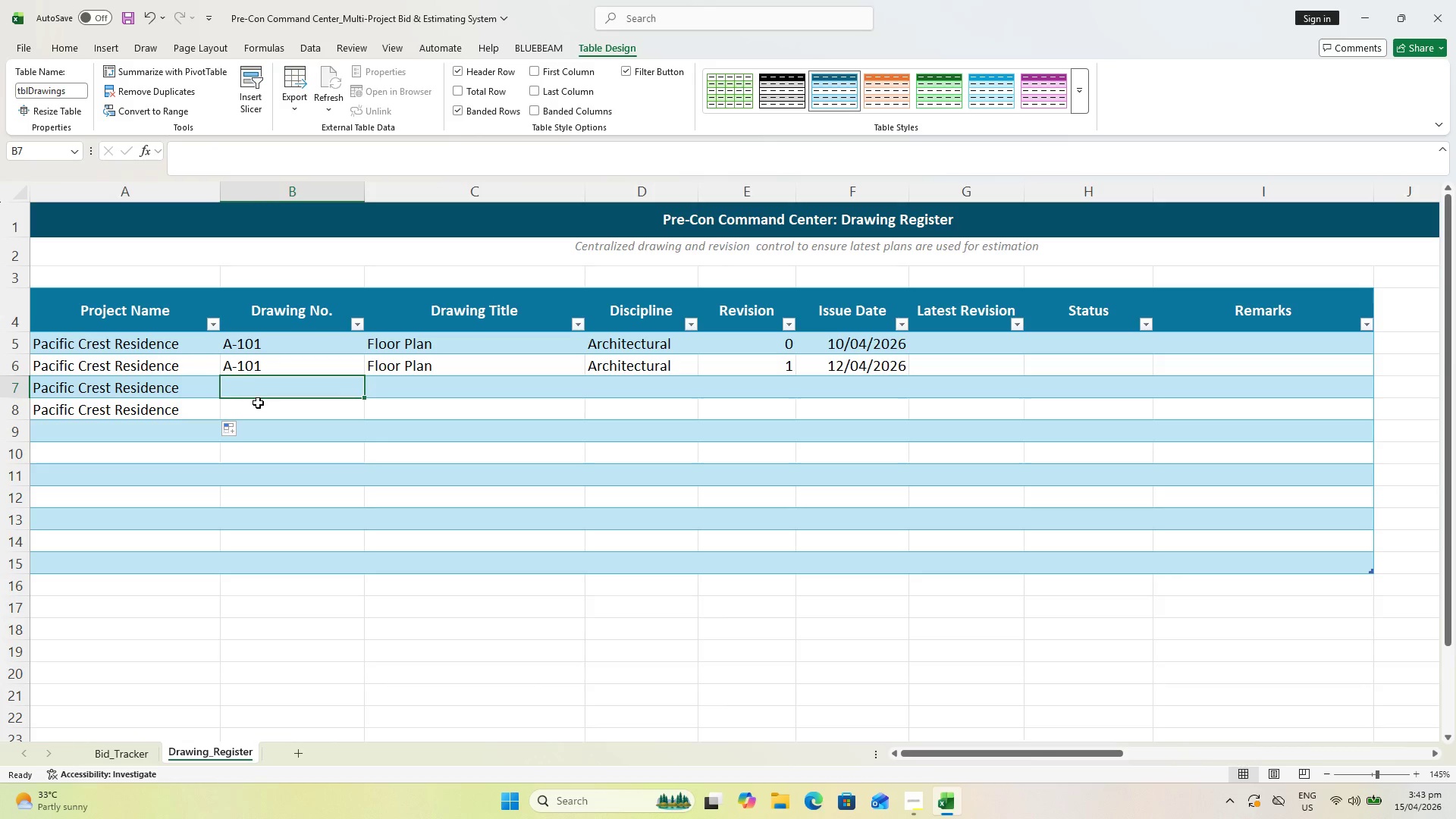 
type(s-)
key(Backspace)
key(Backspace)
type(S-201)
 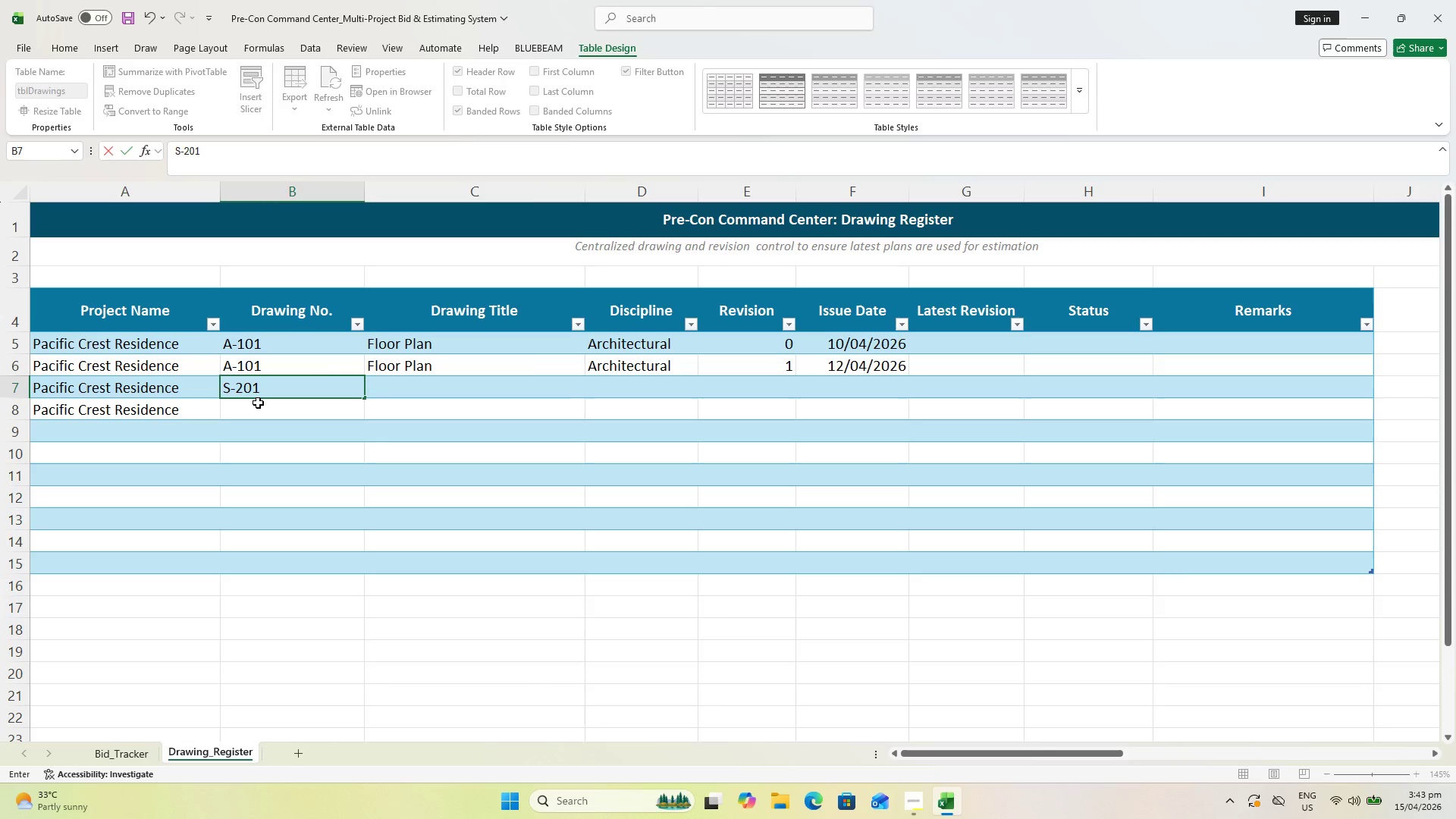 
key(ArrowRight)
 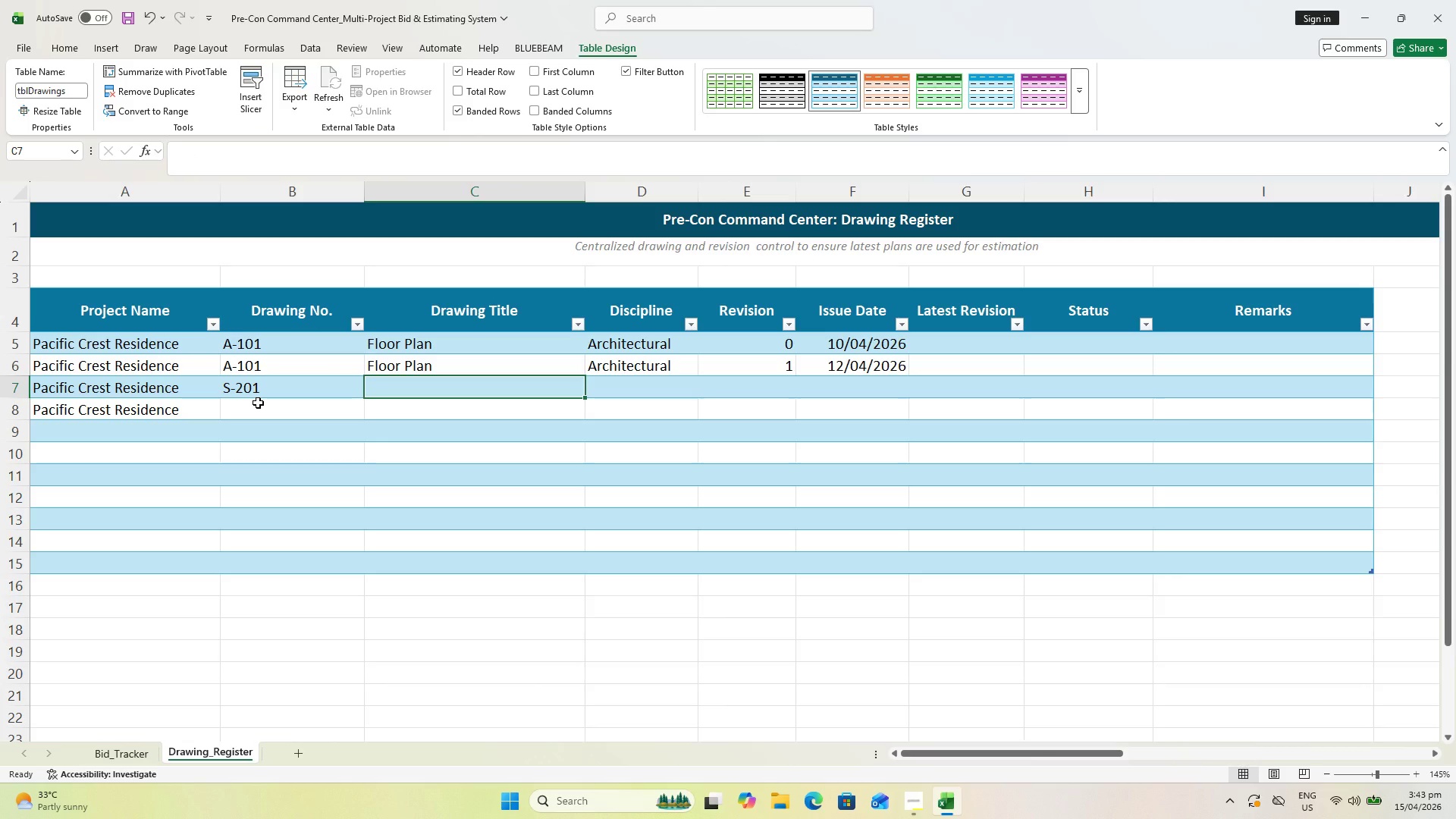 
type(f)
key(Backspace)
type(Foundation Foundation Plan)
 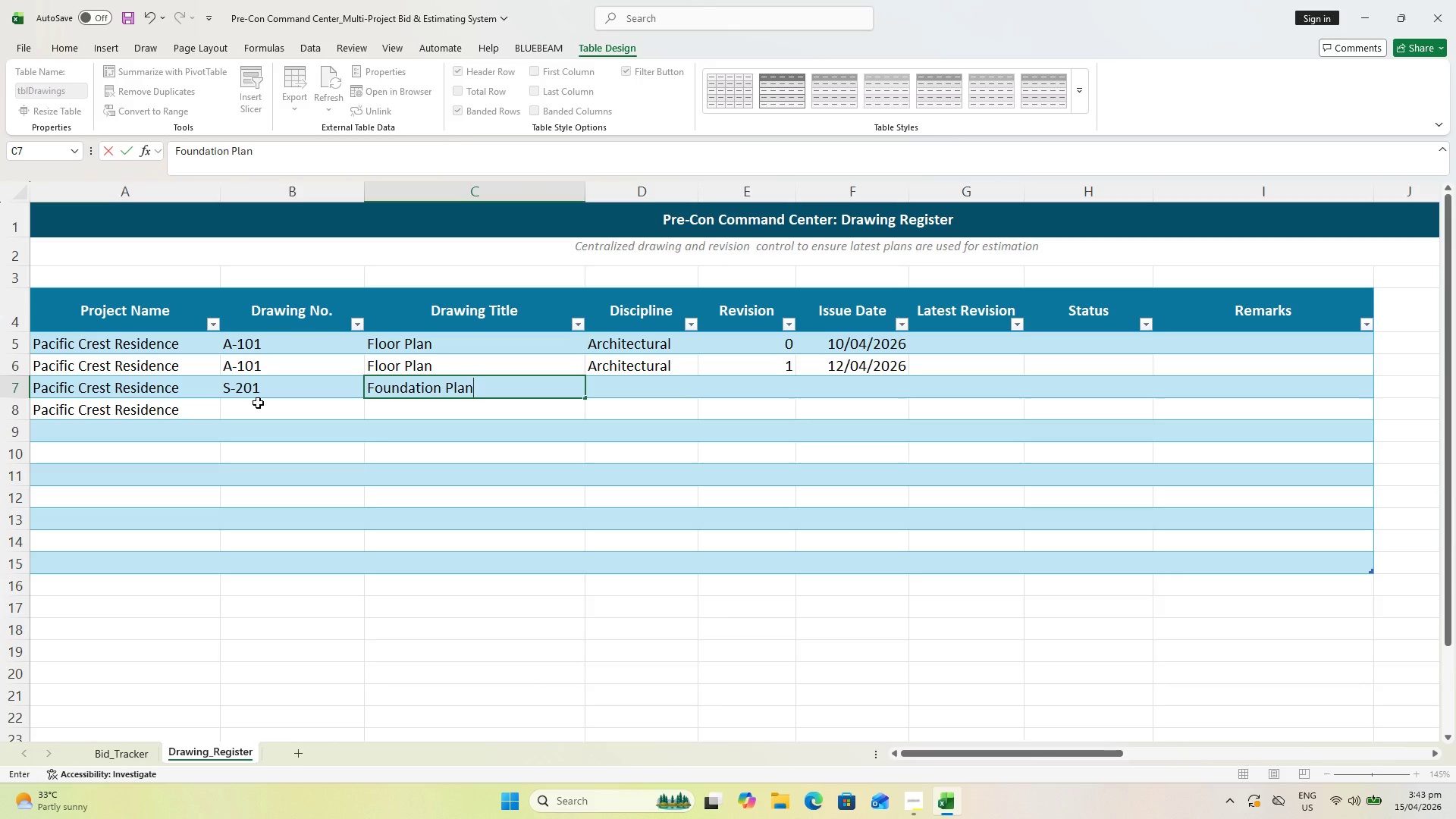 